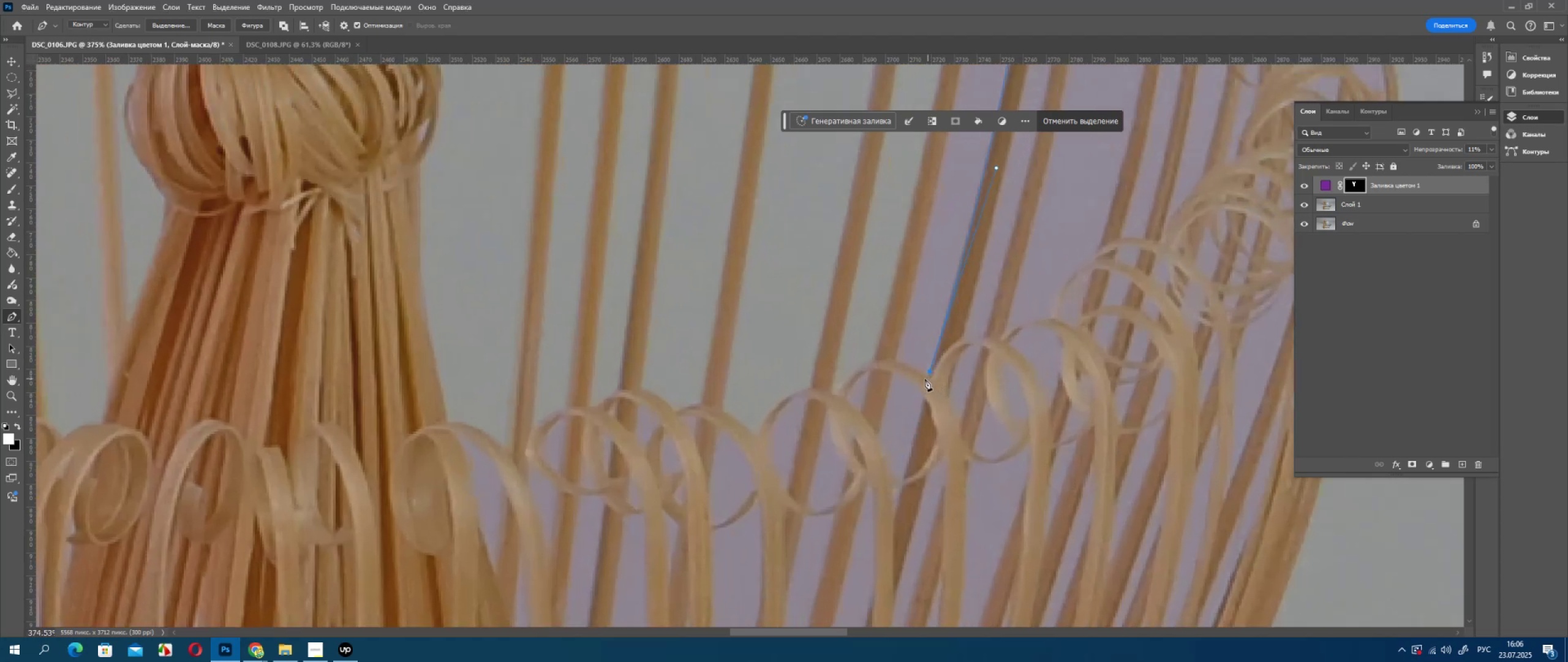 
key(Alt+AltLeft)
 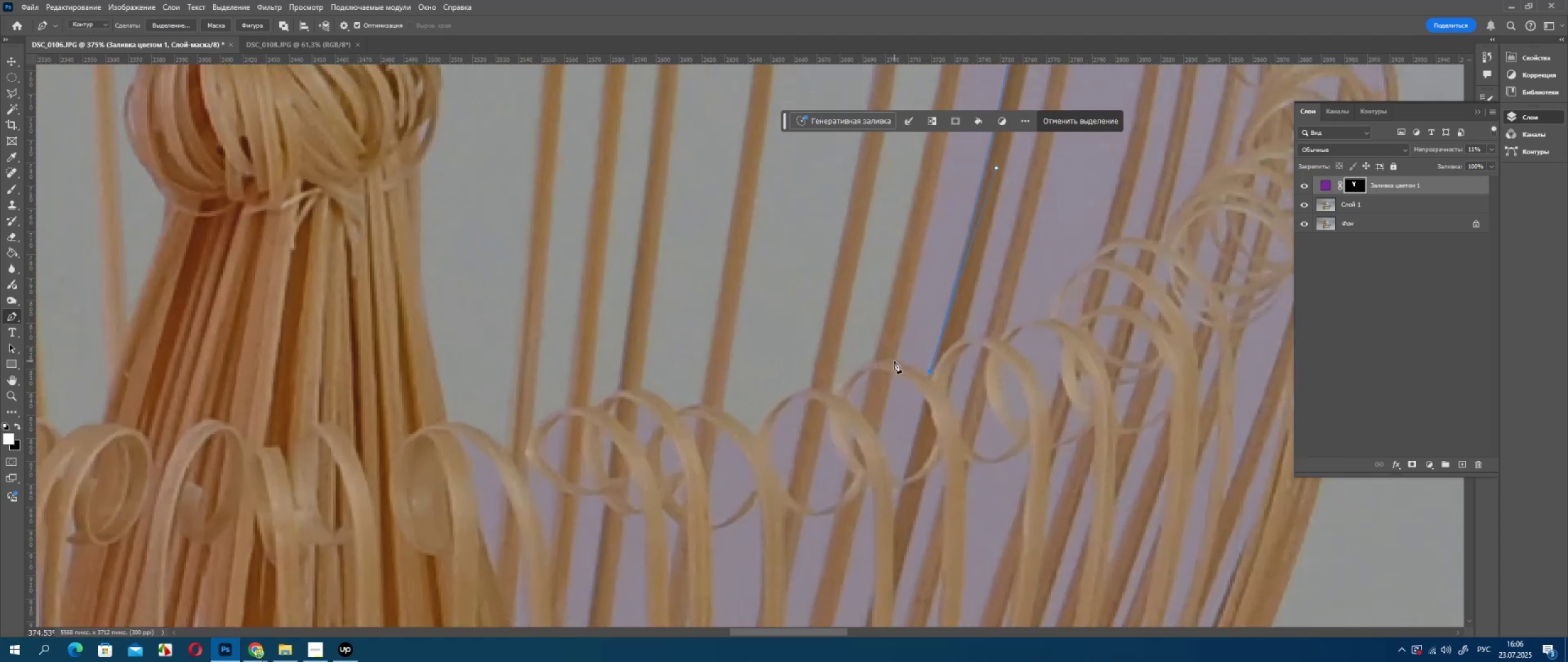 
left_click([894, 361])
 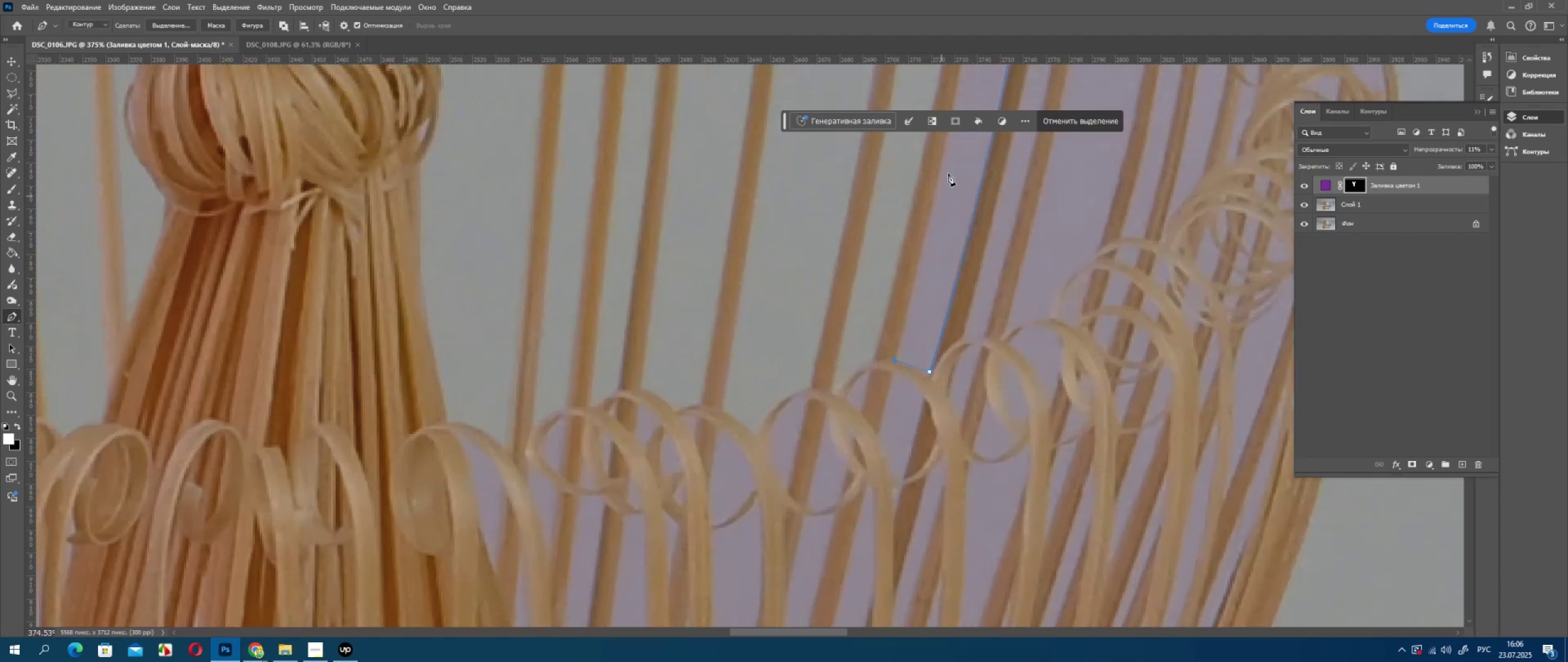 
hold_key(key=Space, duration=0.54)
 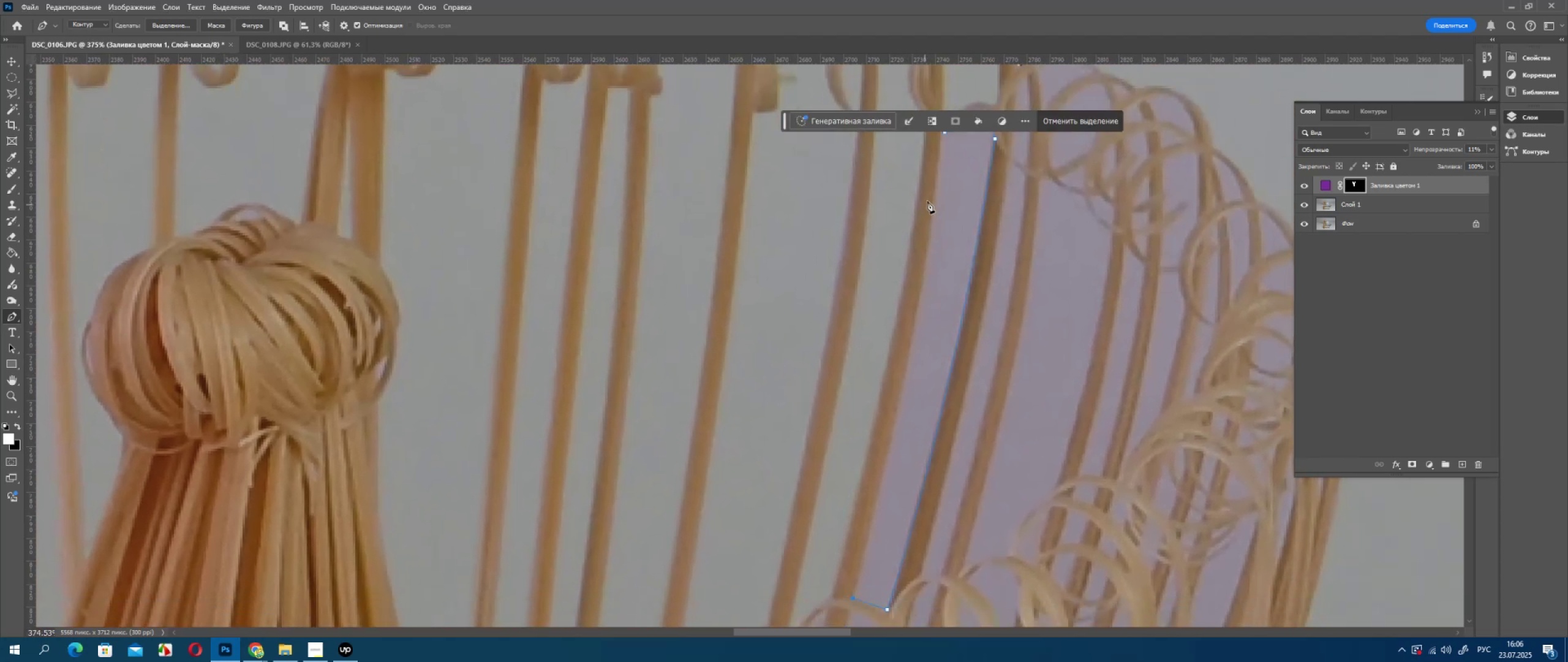 
left_click_drag(start_coordinate=[957, 184], to_coordinate=[919, 433])
 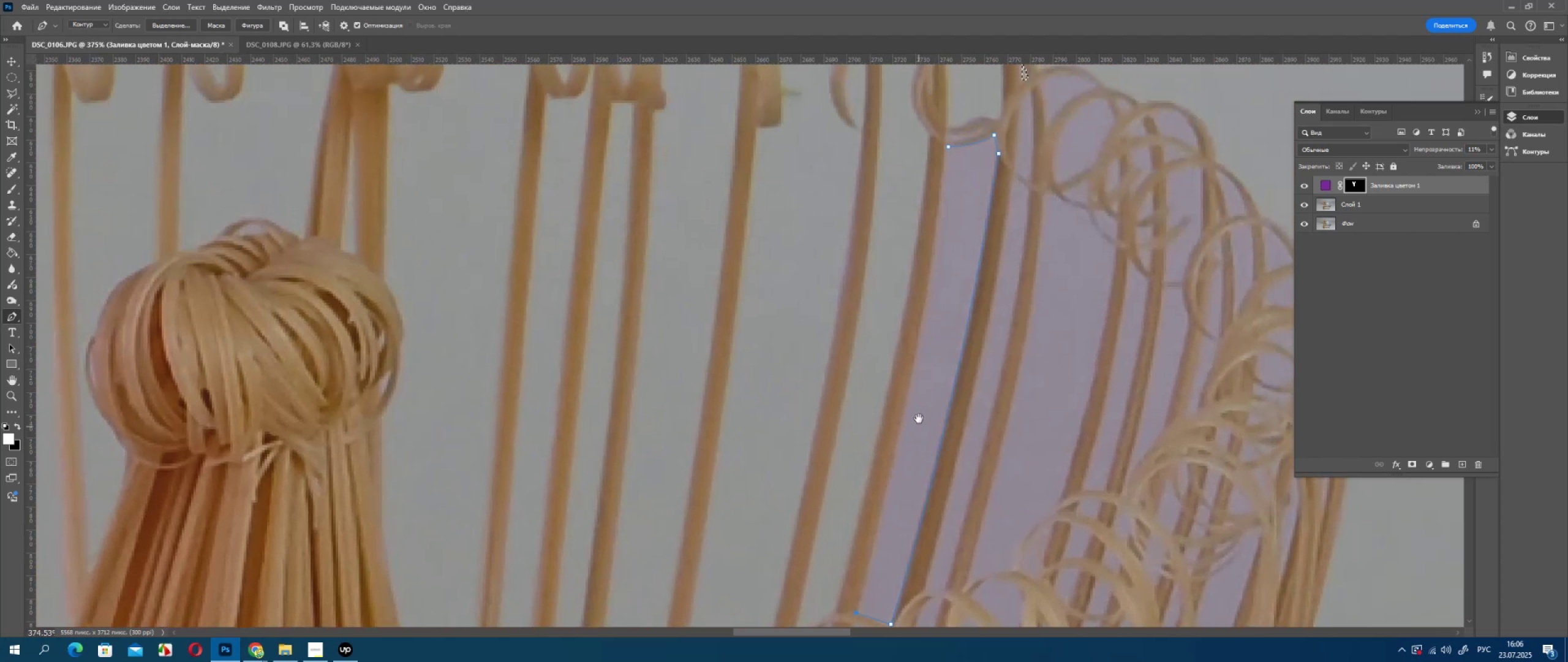 
key(Alt+AltLeft)
 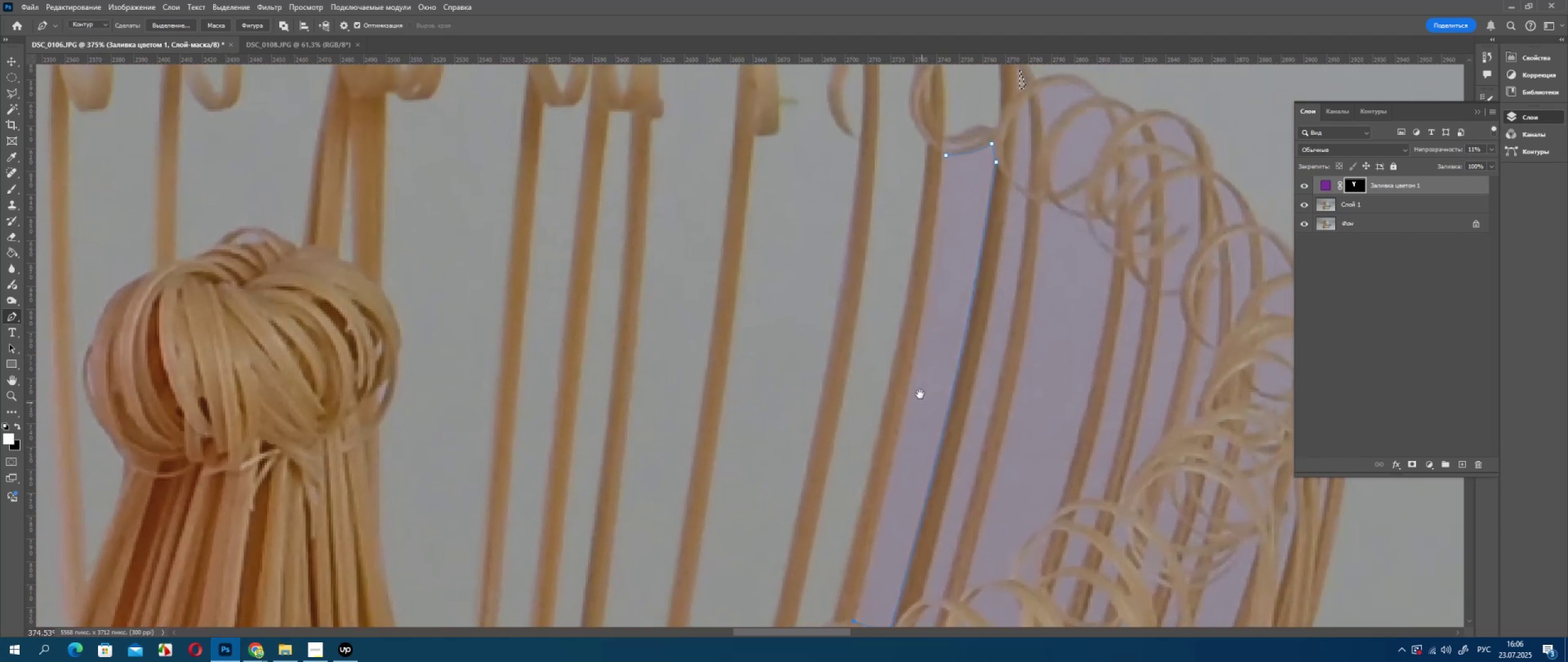 
scroll: coordinate [919, 390], scroll_direction: down, amount: 3.0
 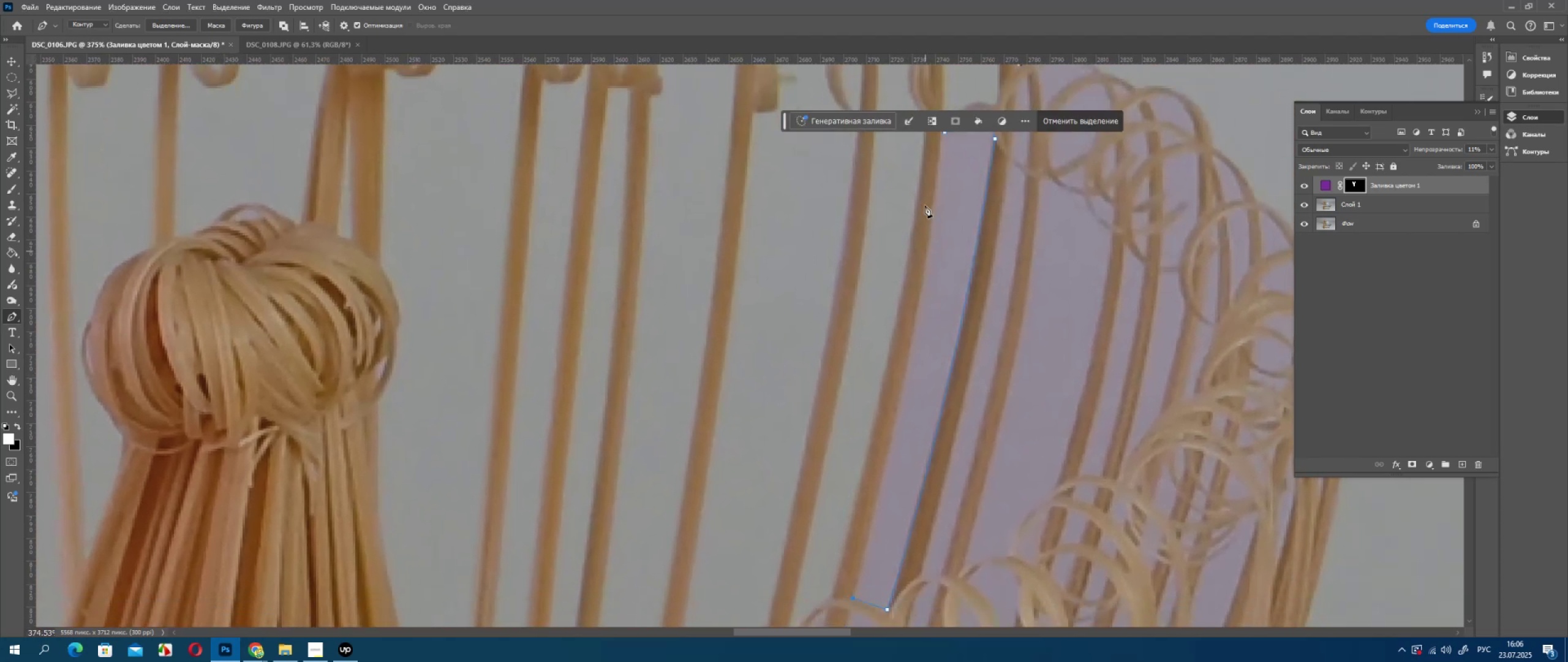 
key(Alt+AltLeft)
 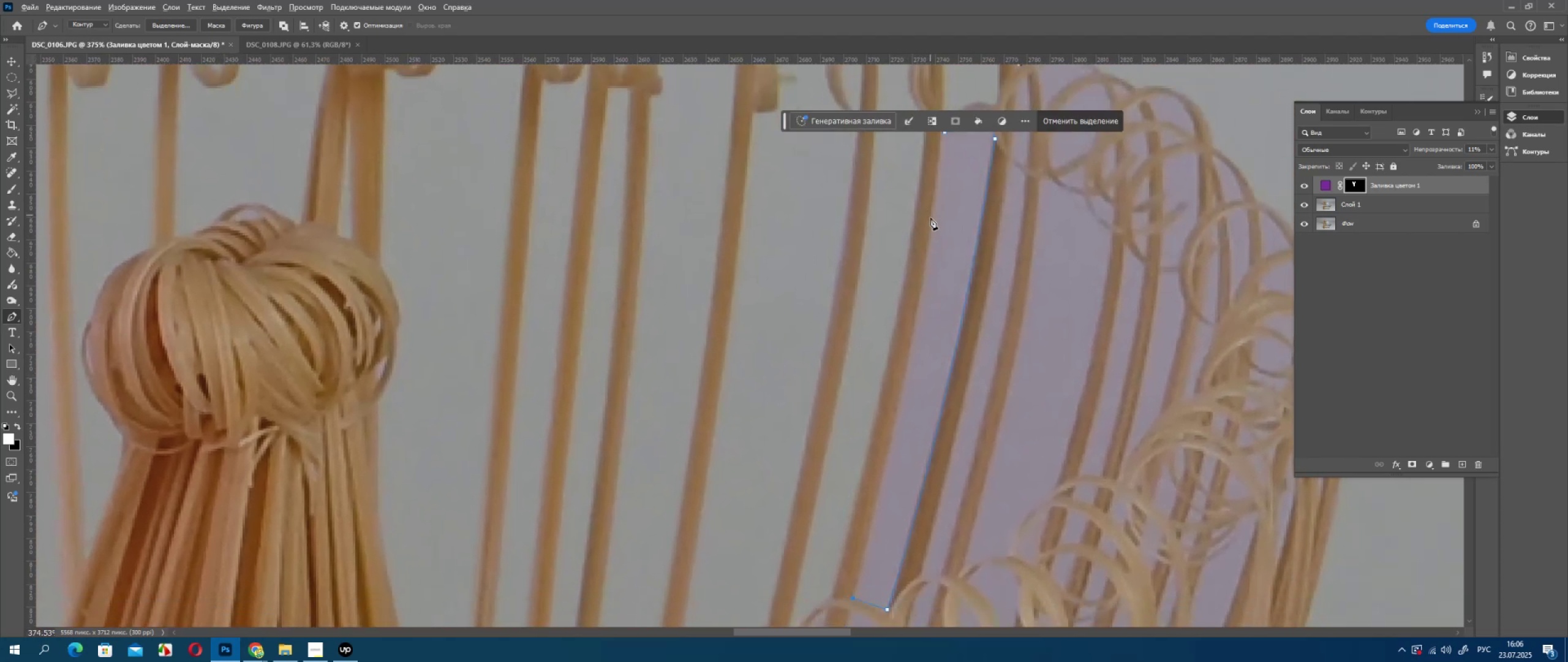 
scroll: coordinate [929, 226], scroll_direction: down, amount: 4.0
 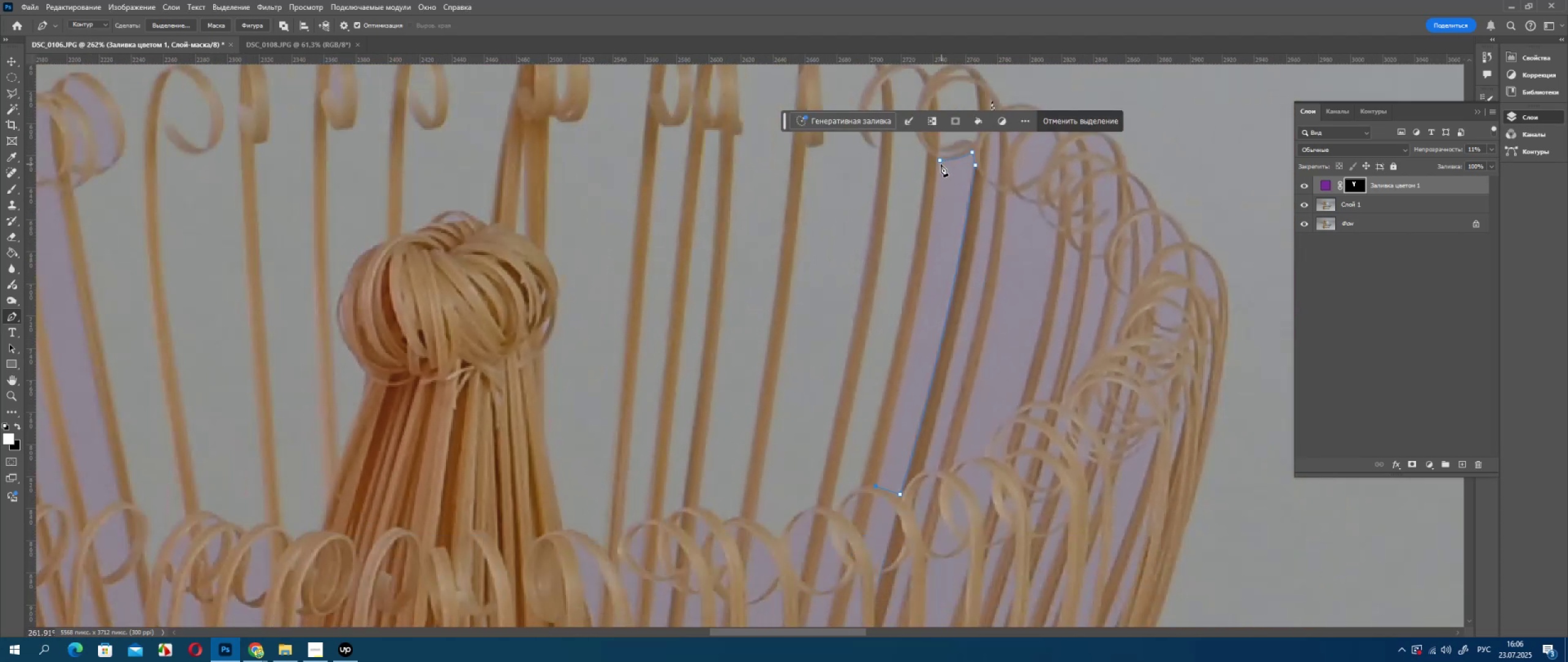 
left_click_drag(start_coordinate=[940, 162], to_coordinate=[954, 82])
 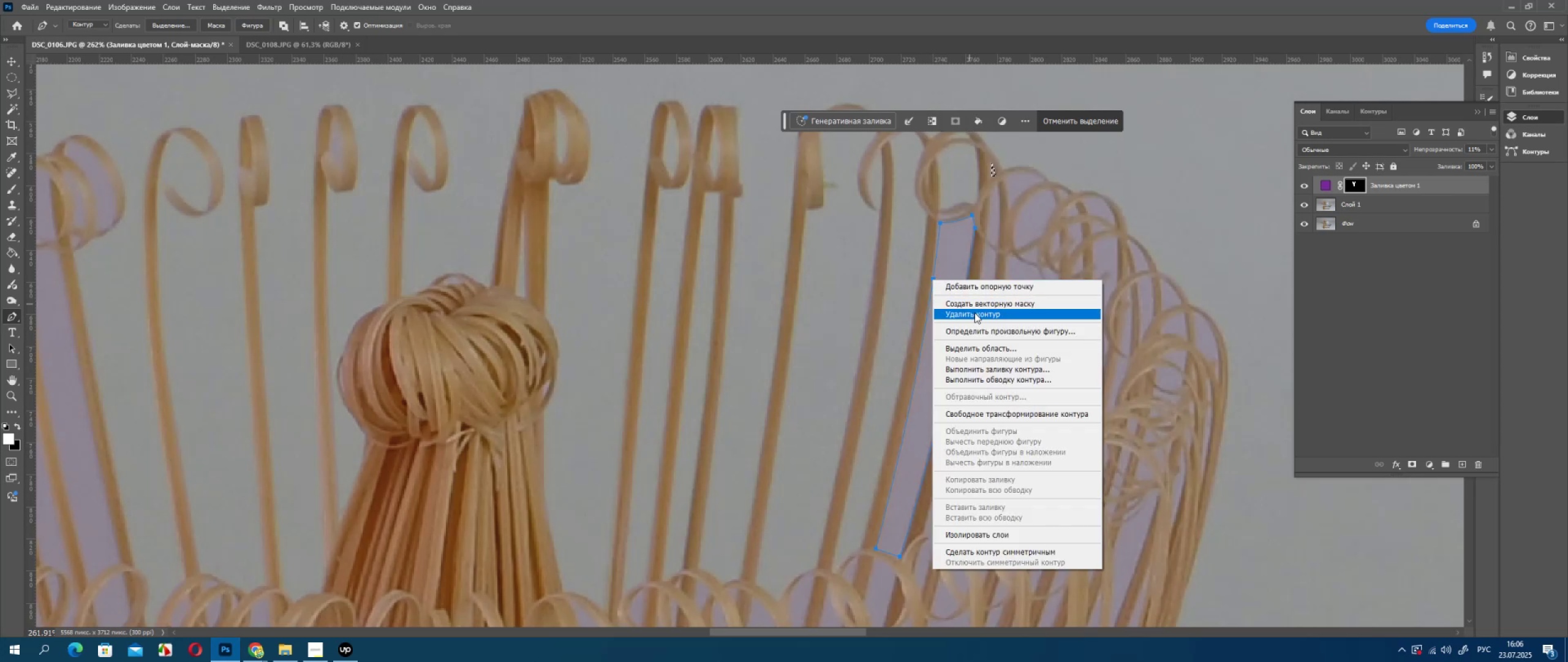 
left_click([982, 352])
 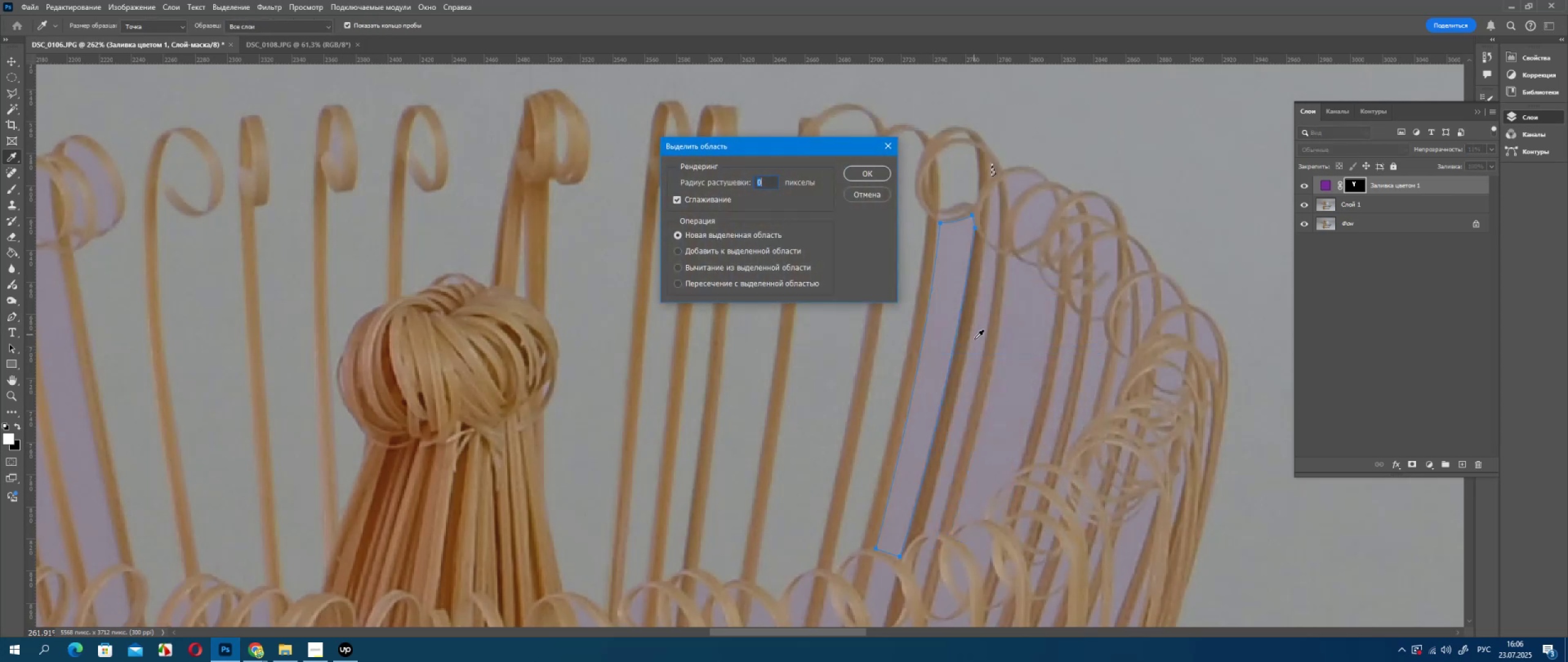 
key(Enter)
 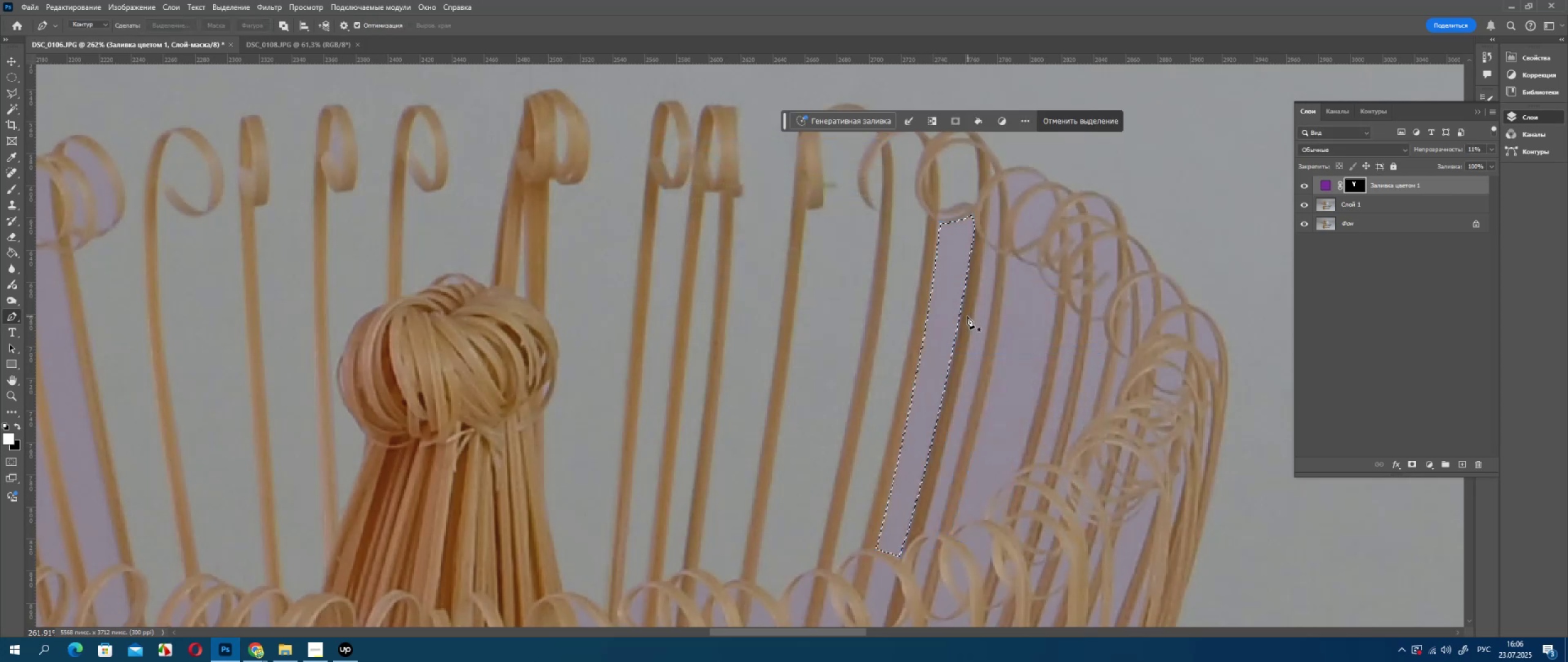 
key(Delete)
 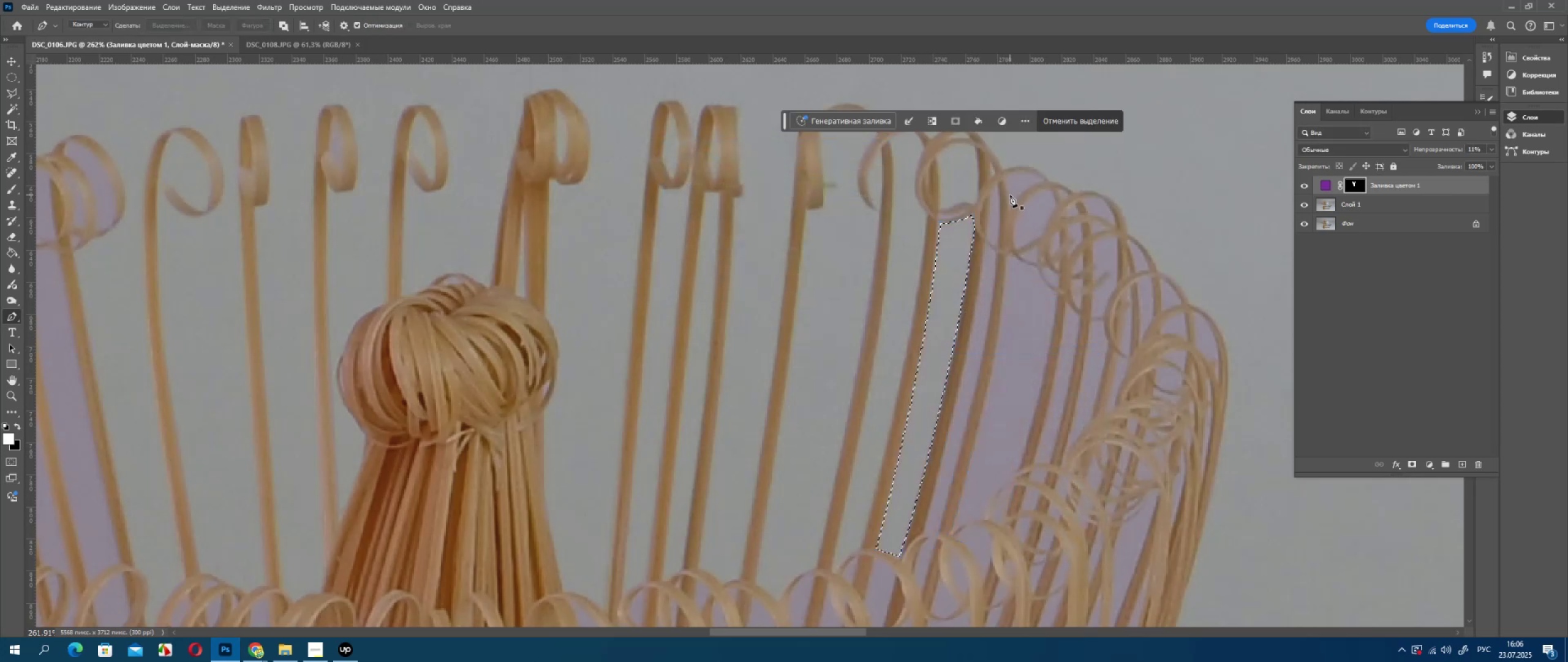 
key(Alt+AltLeft)
 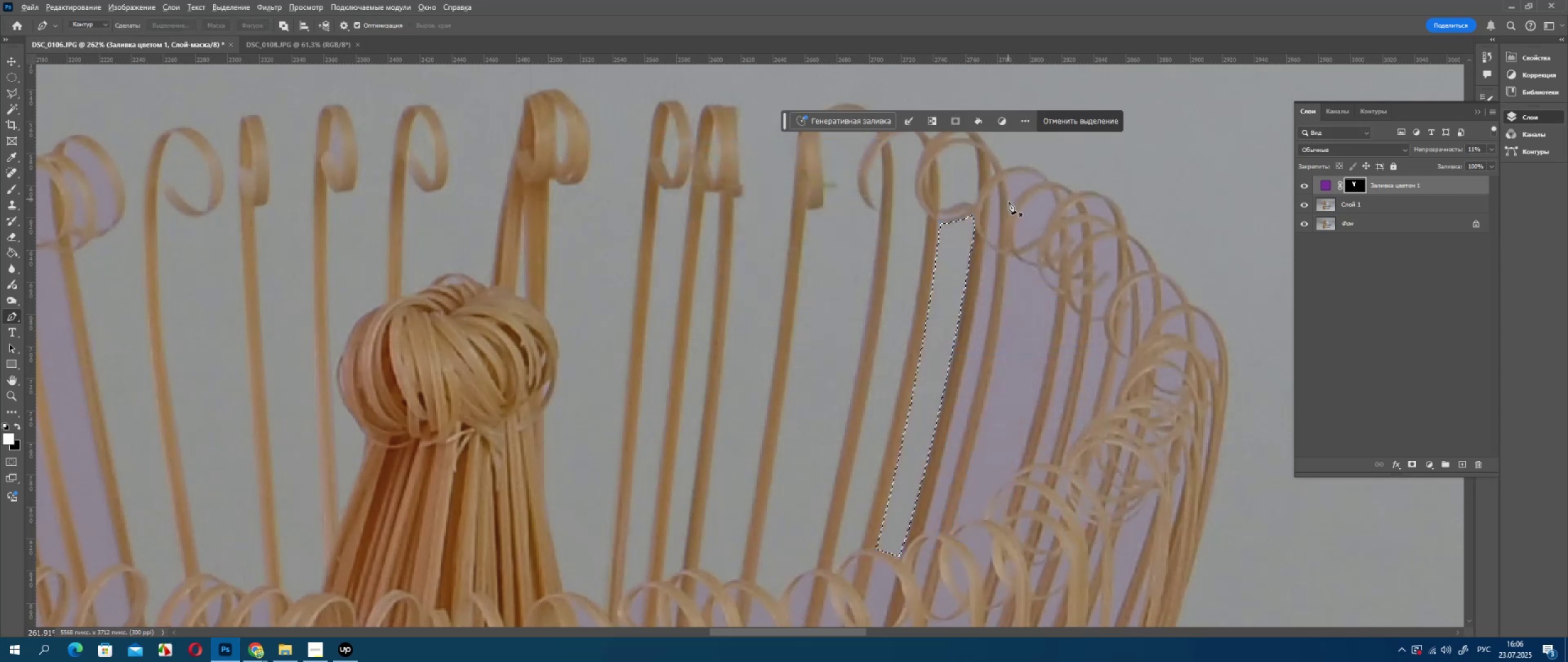 
scroll: coordinate [997, 237], scroll_direction: up, amount: 4.0
 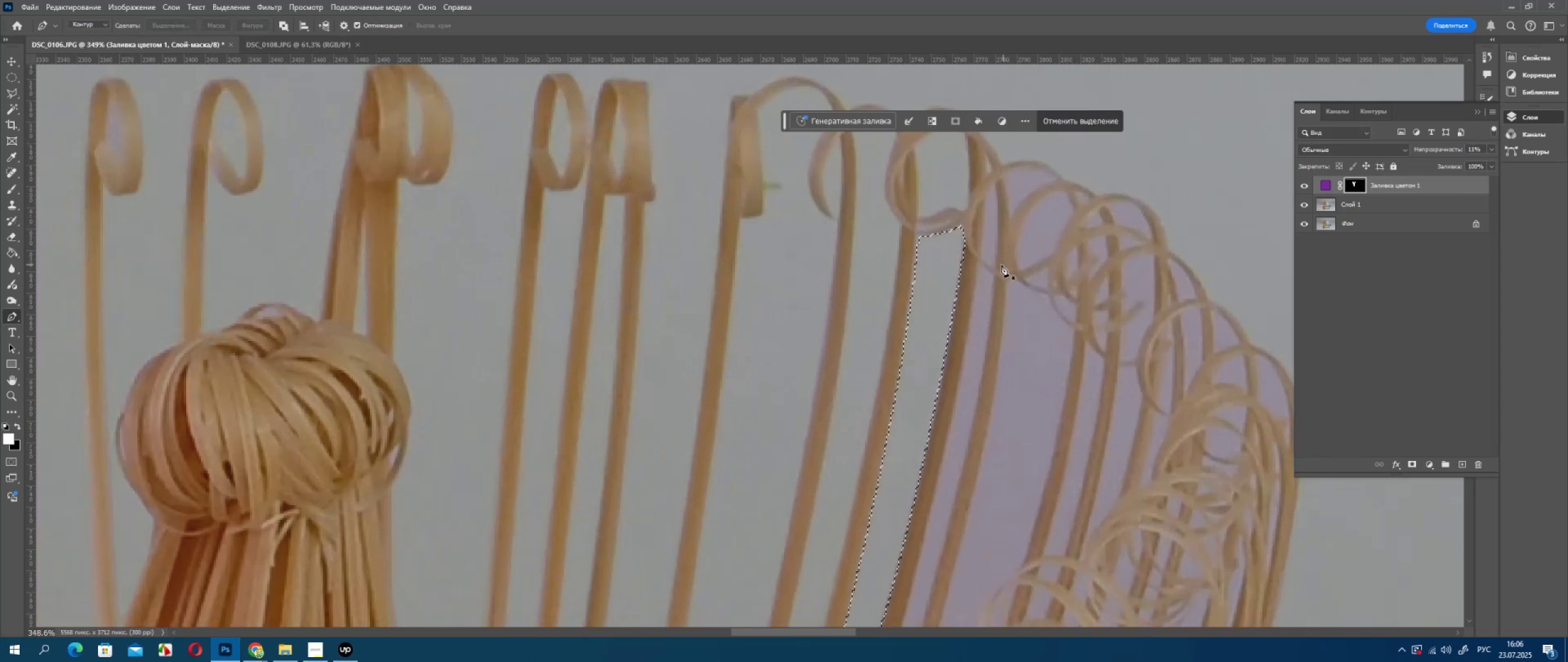 
key(Alt+AltLeft)
 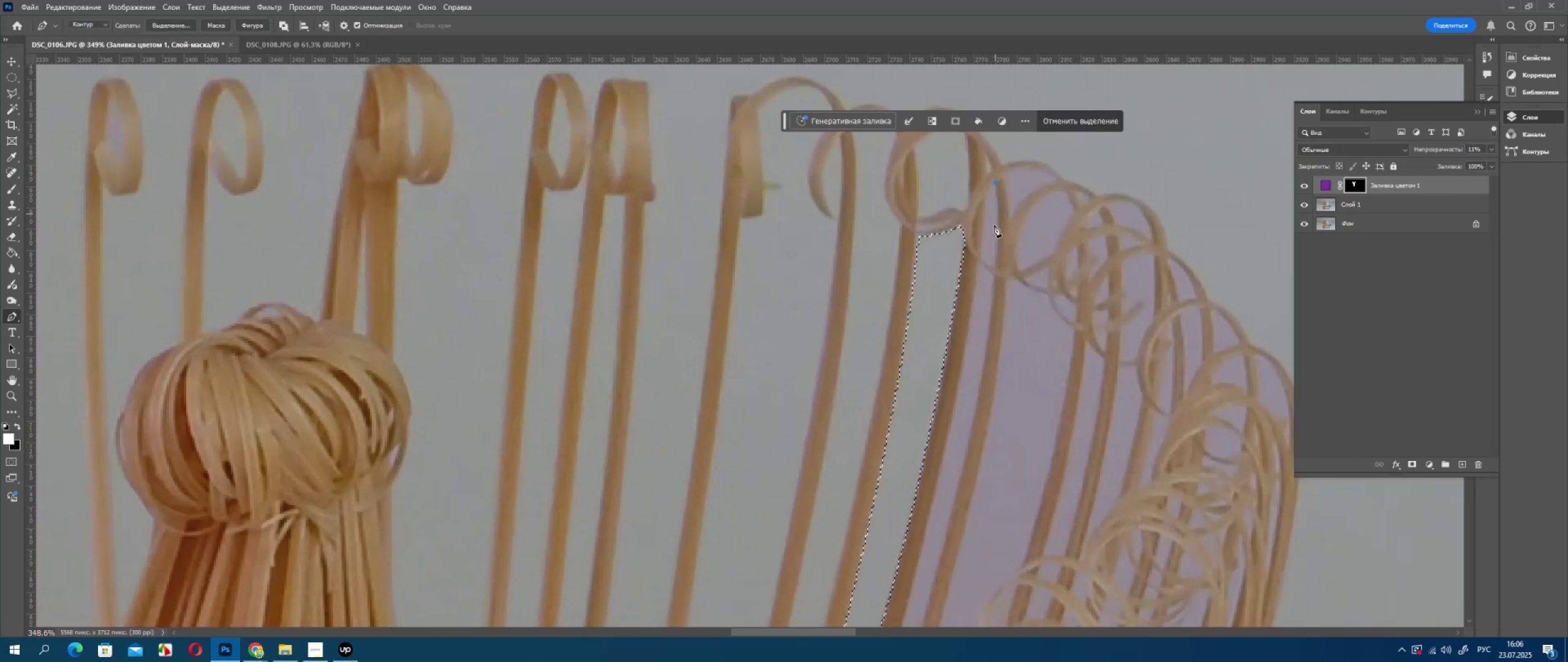 
left_click_drag(start_coordinate=[994, 267], to_coordinate=[985, 291])
 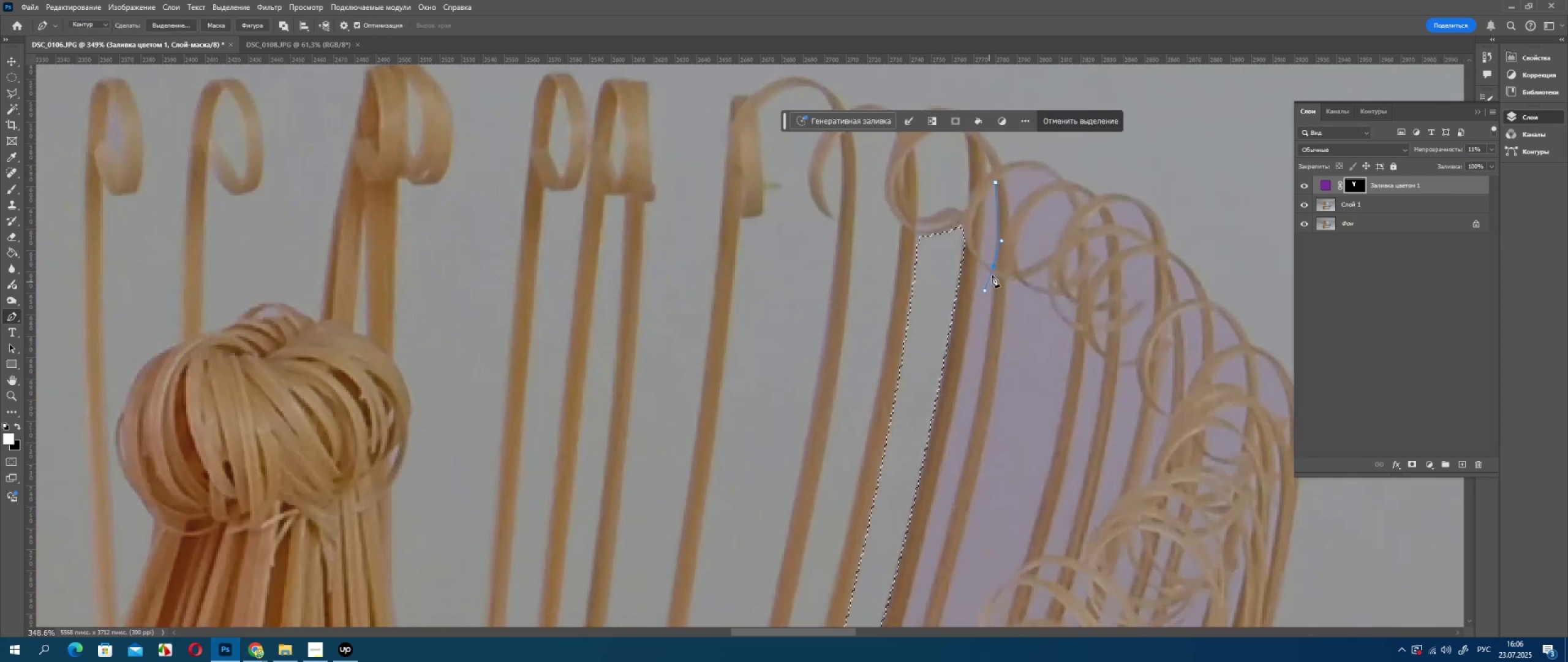 
hold_key(key=AltLeft, duration=0.52)
 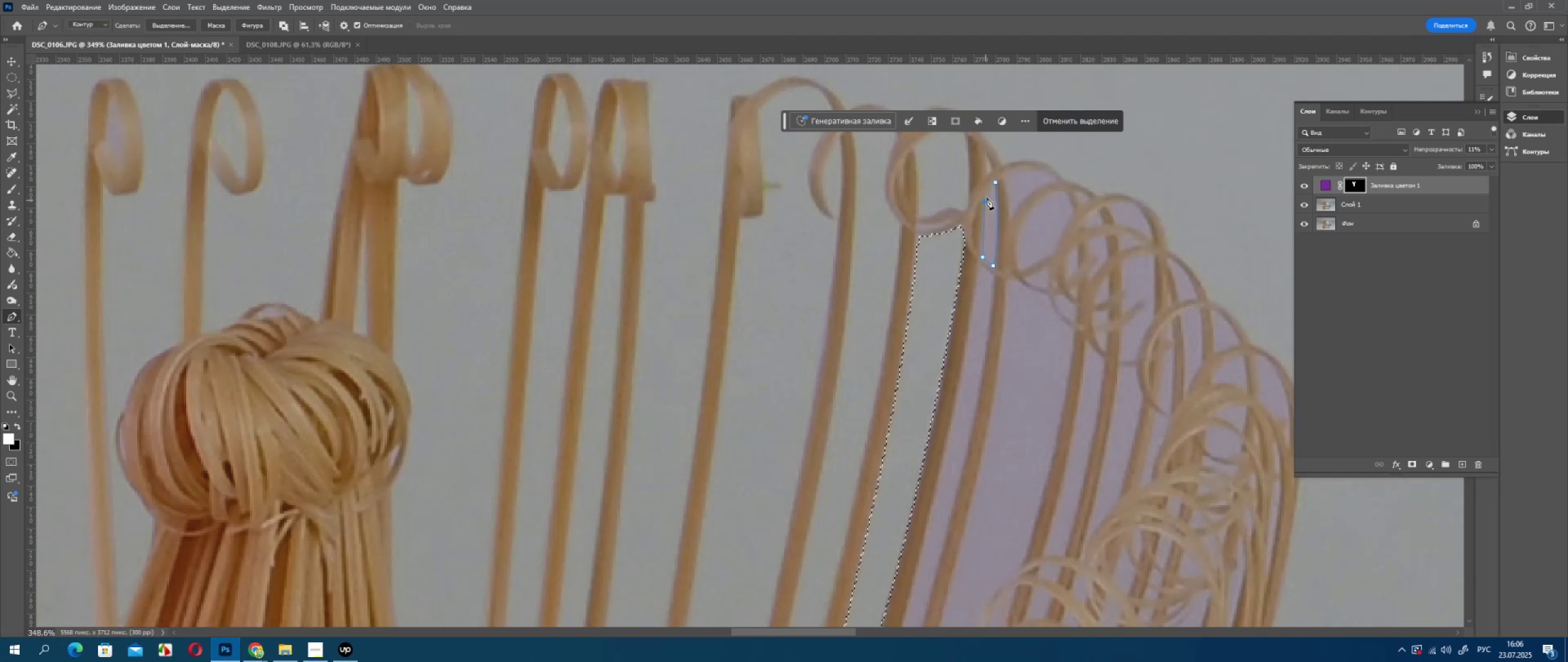 
double_click([993, 183])
 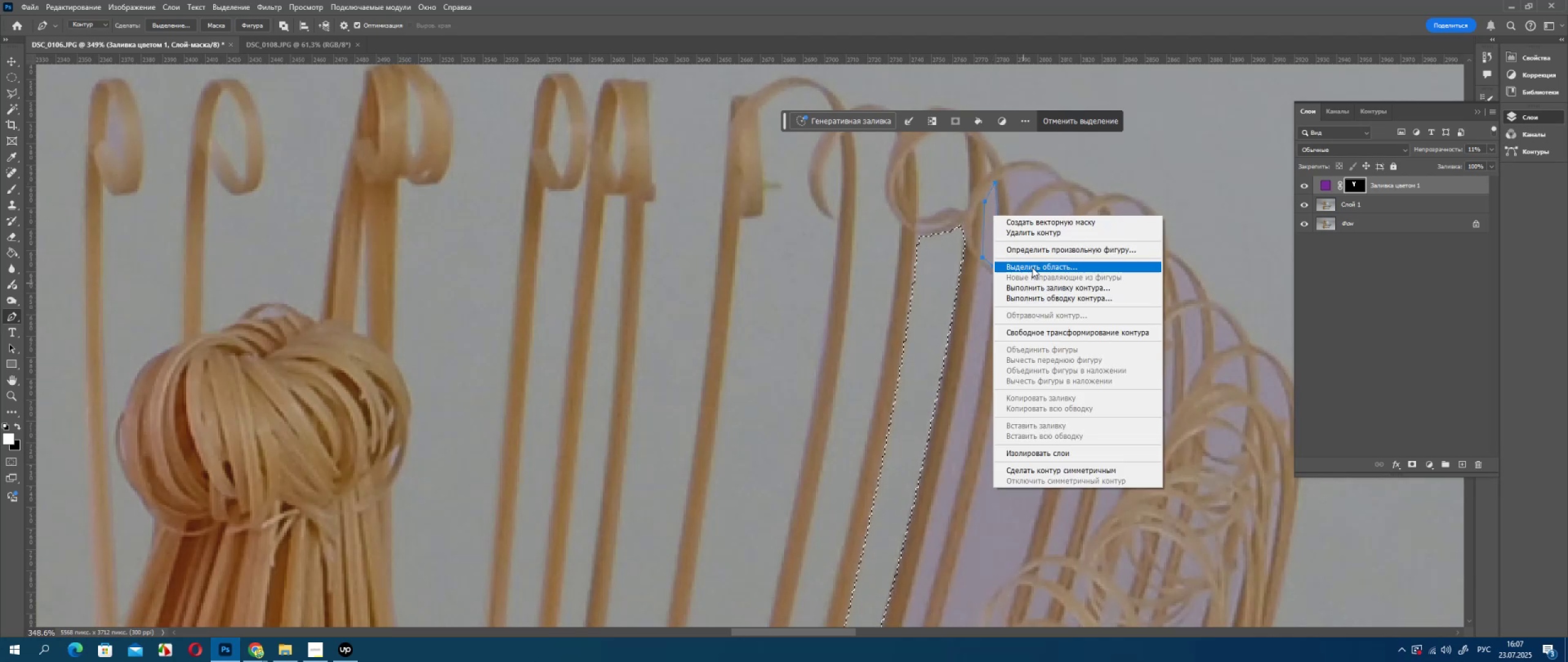 
left_click([1033, 264])
 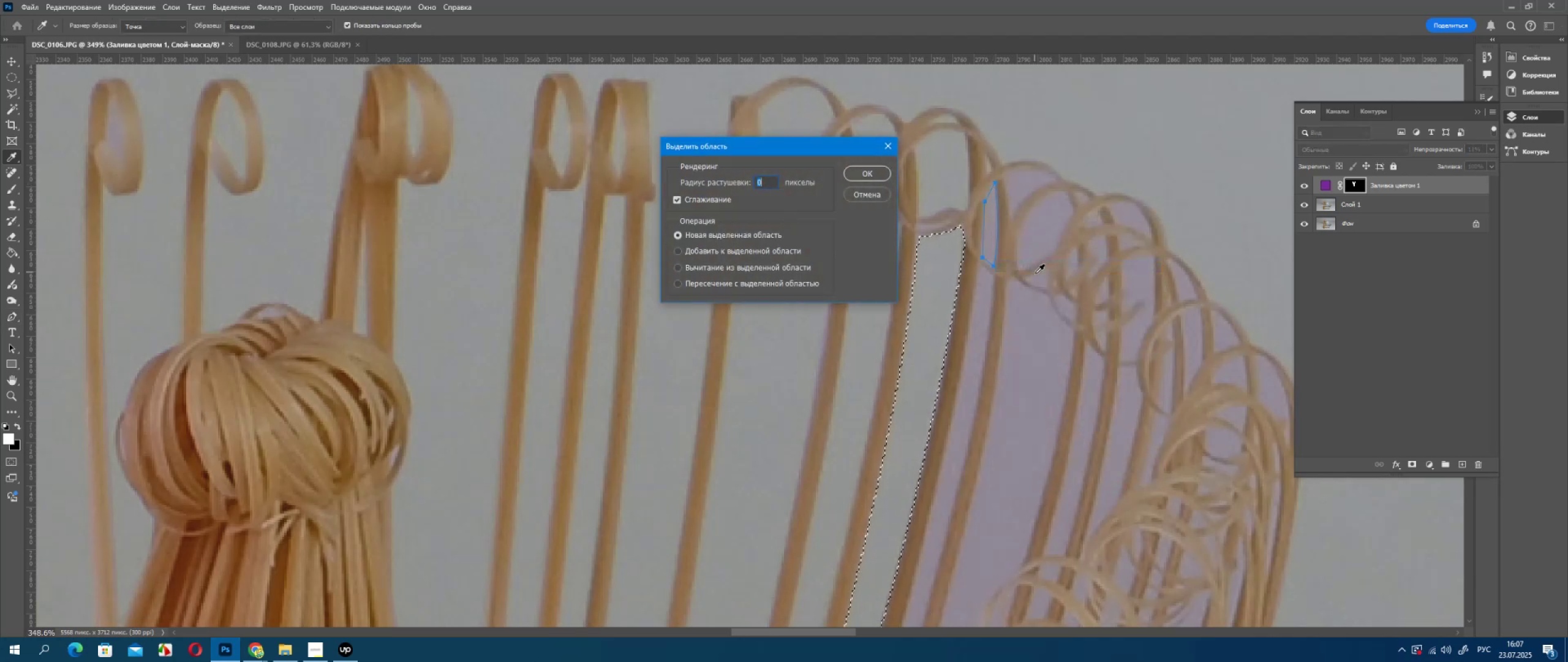 
key(Enter)
 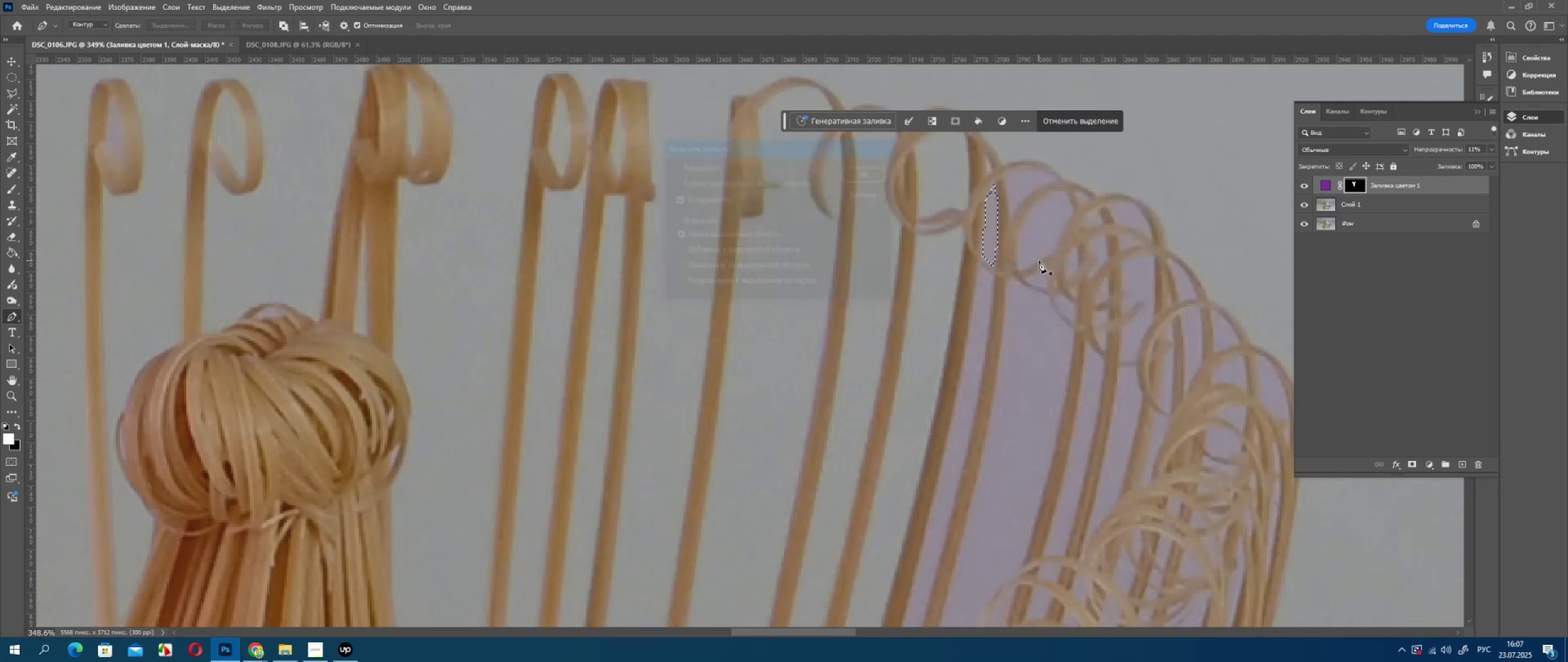 
key(Delete)
 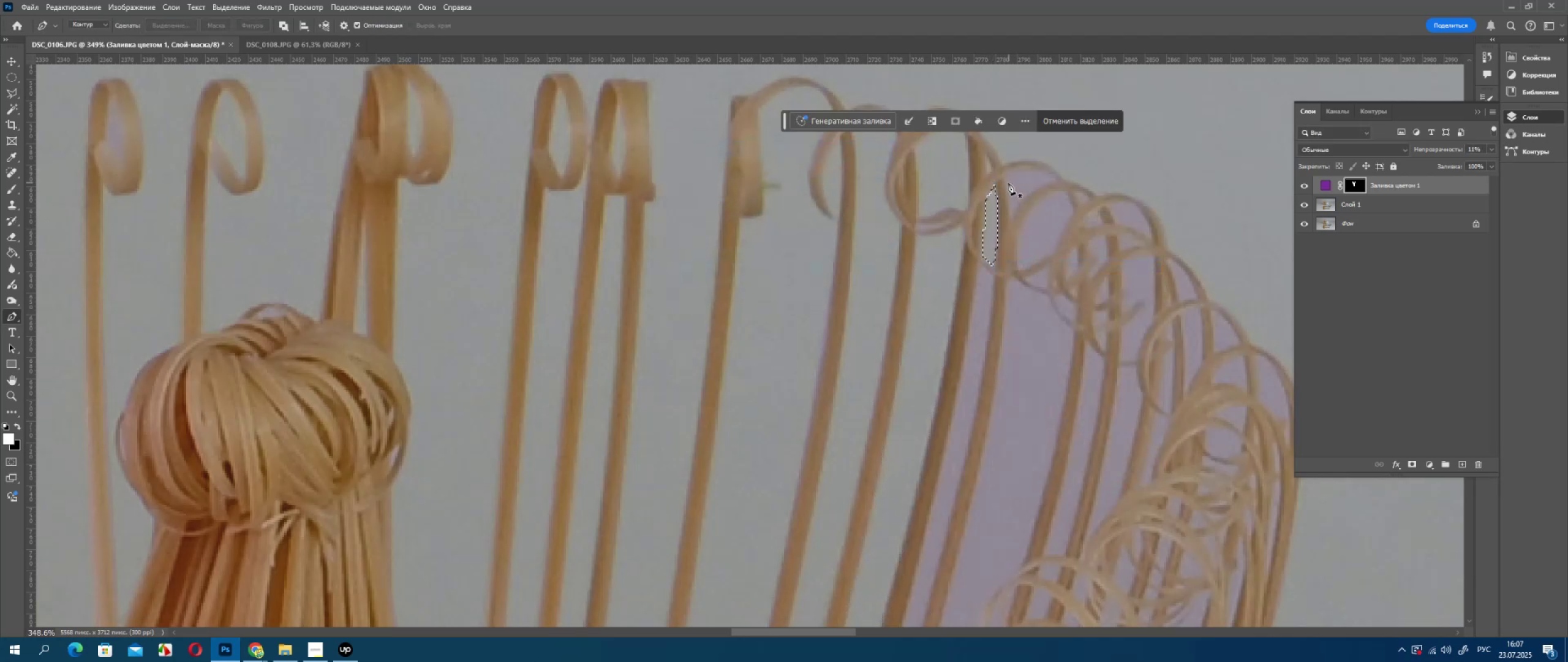 
left_click([1005, 177])
 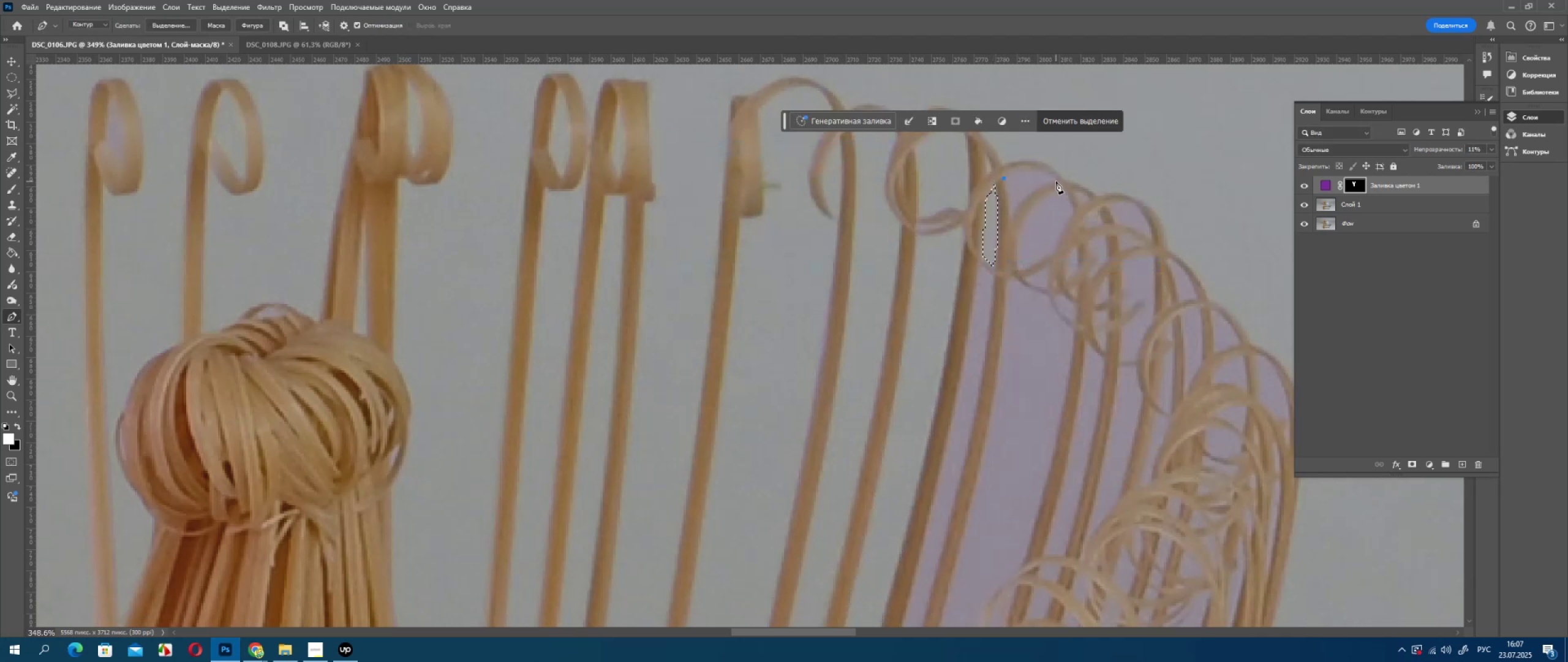 
left_click_drag(start_coordinate=[1056, 181], to_coordinate=[1076, 205])
 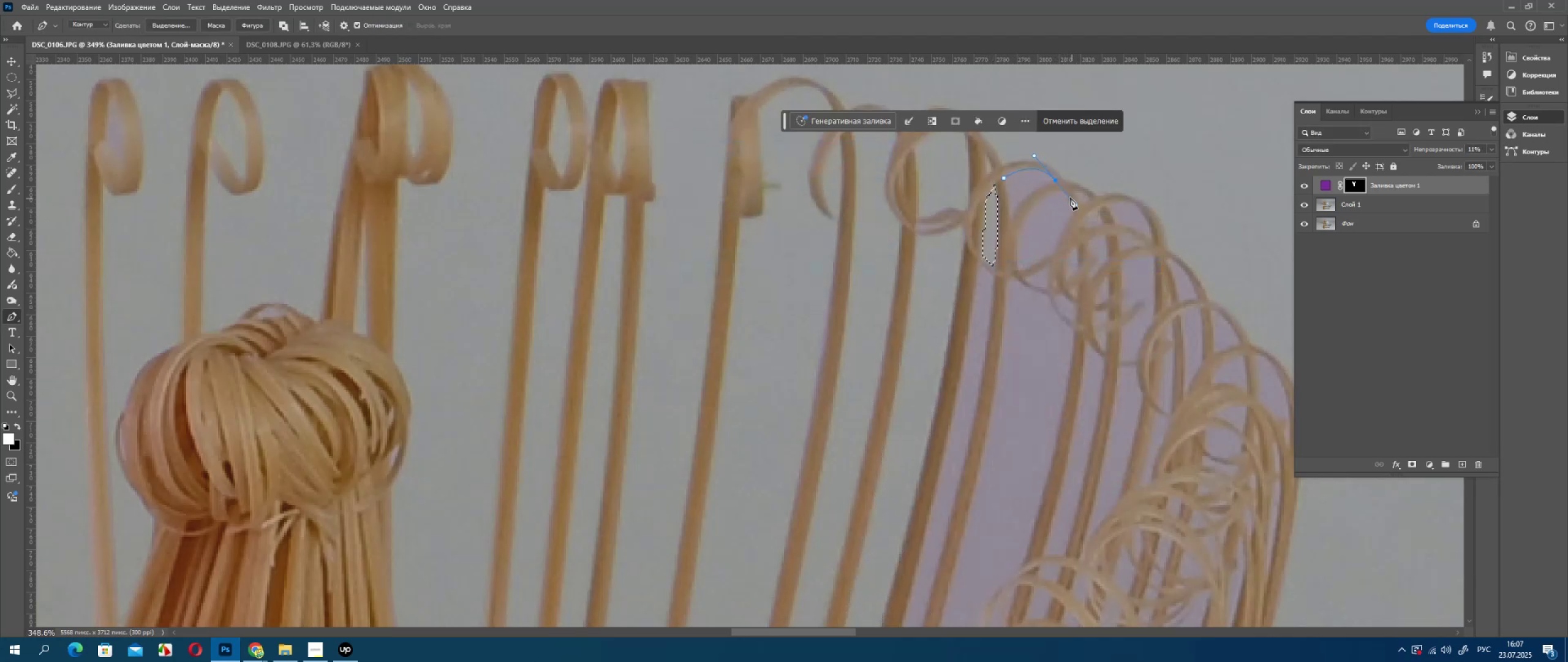 
hold_key(key=AltLeft, duration=0.77)
 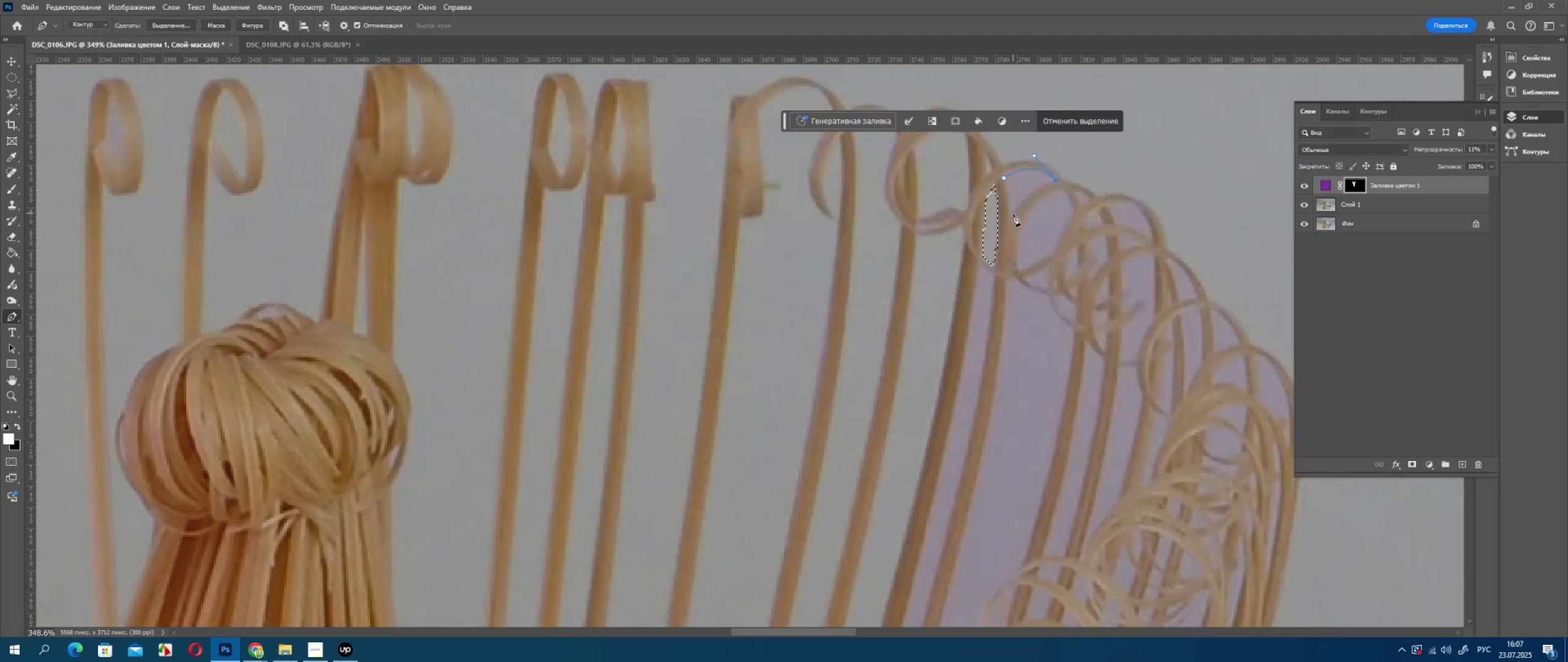 
left_click_drag(start_coordinate=[1012, 216], to_coordinate=[1000, 243])
 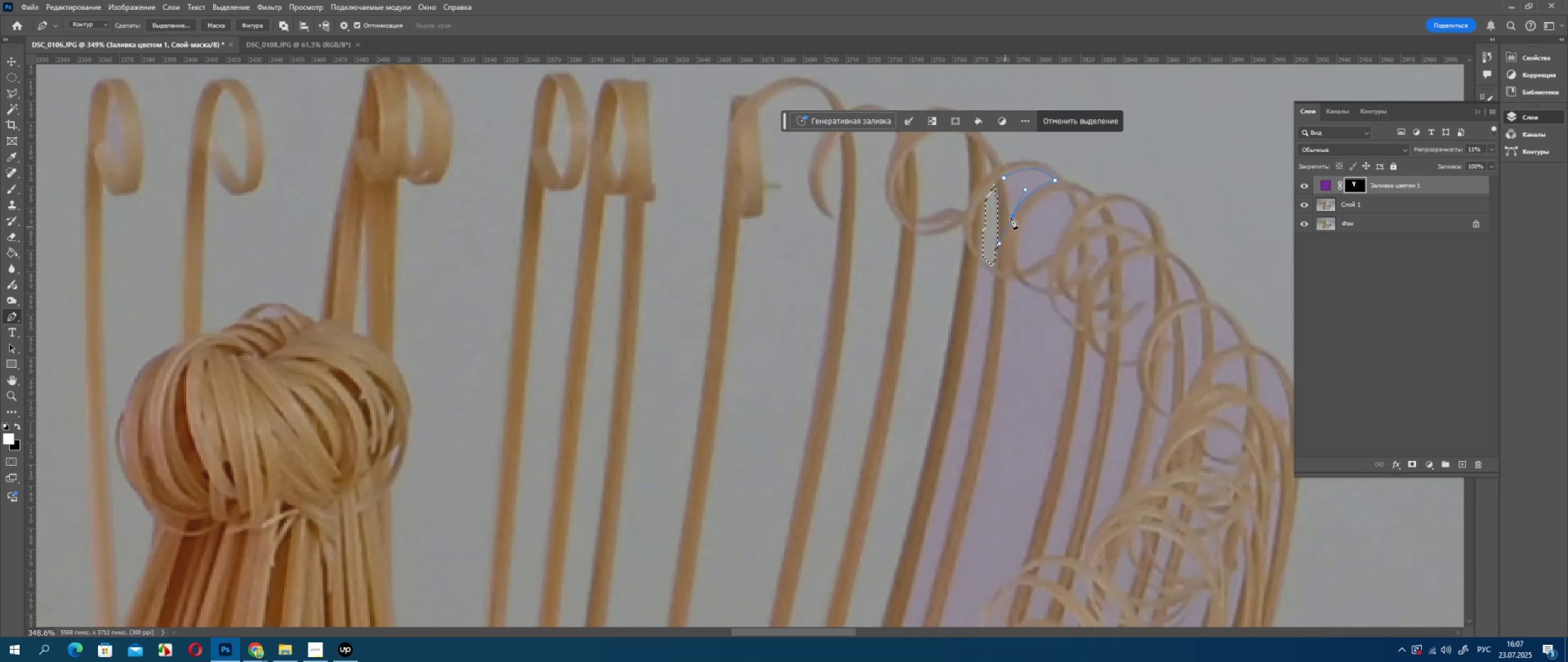 
hold_key(key=AltLeft, duration=0.69)
 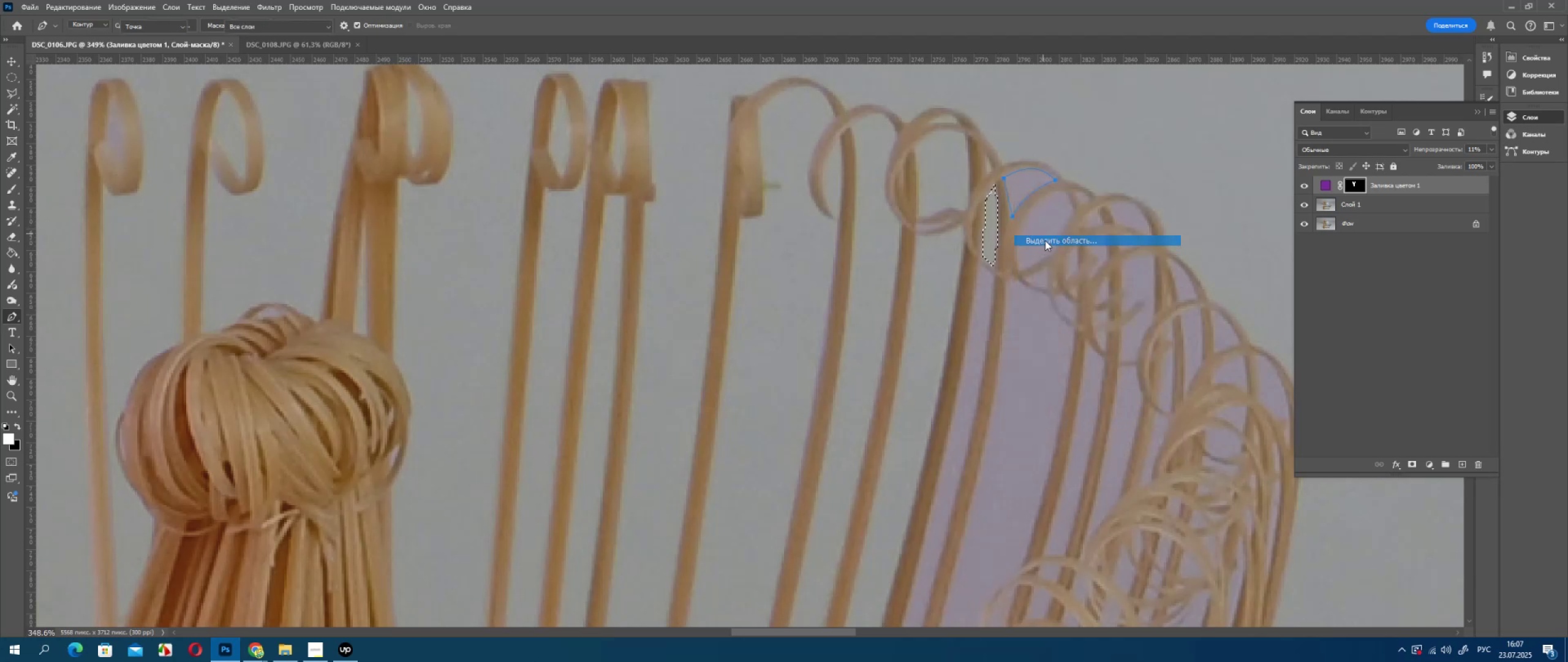 
key(Enter)
 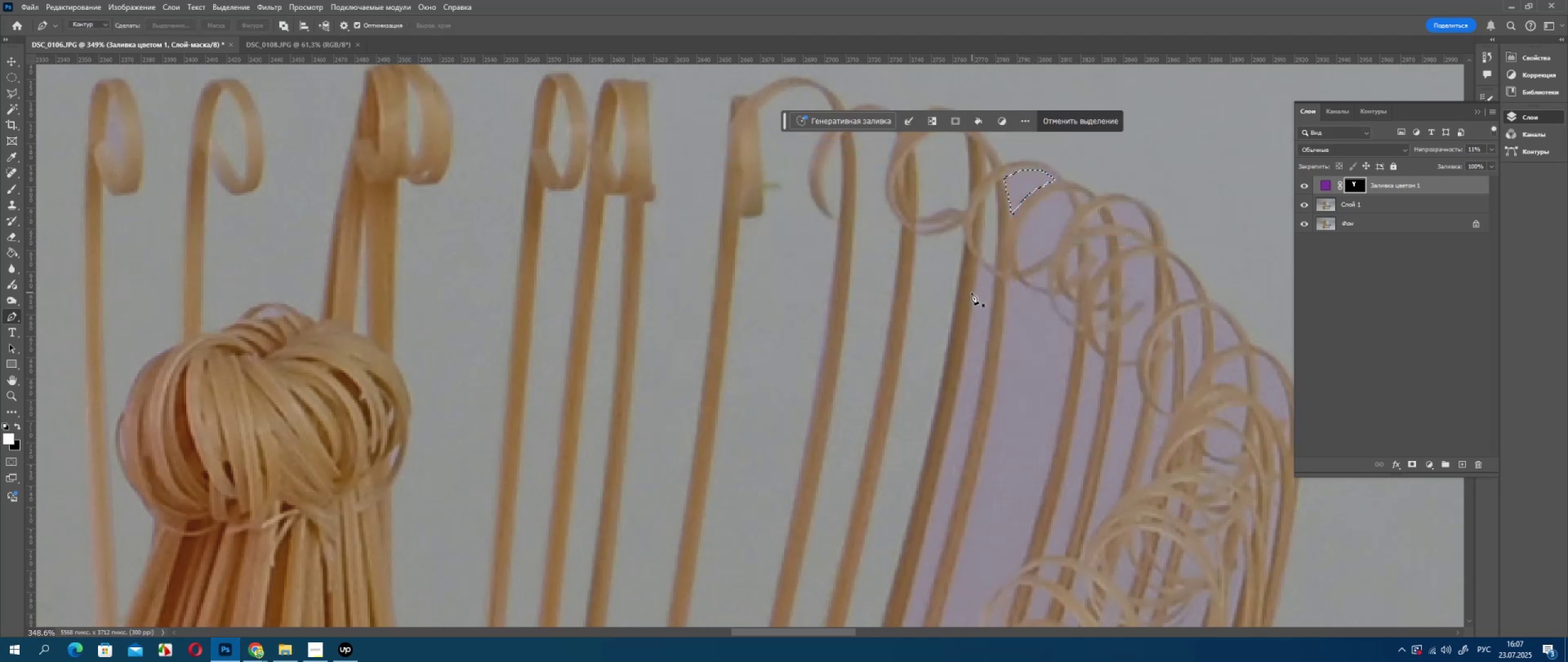 
key(Delete)
 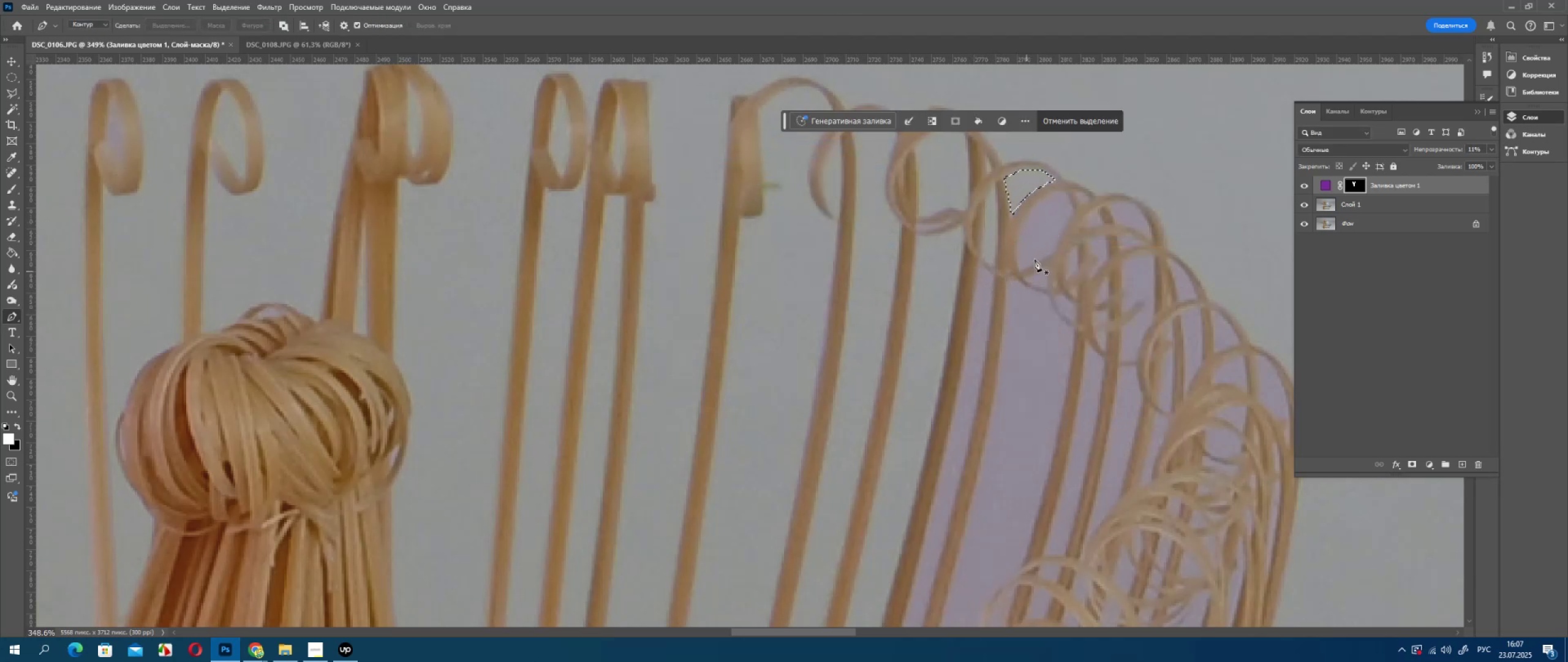 
wait(5.33)
 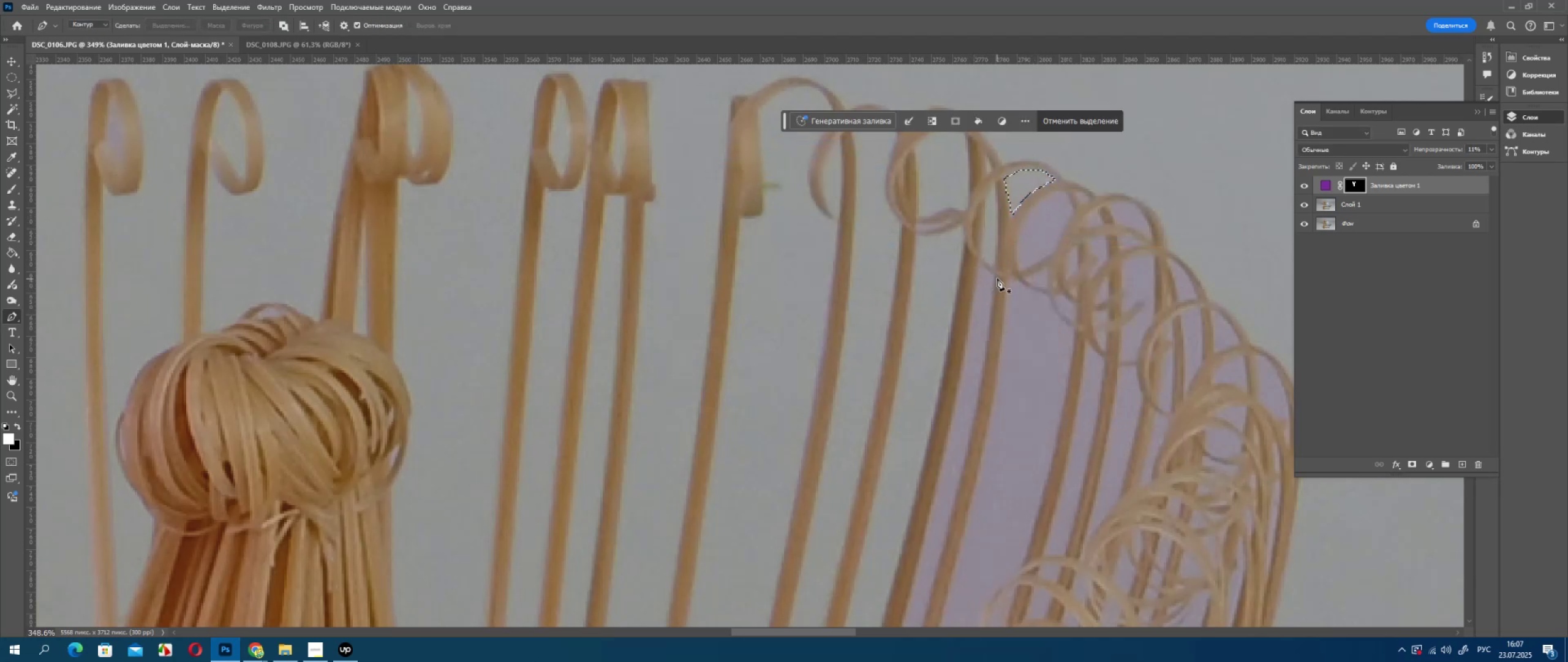 
left_click([1063, 190])
 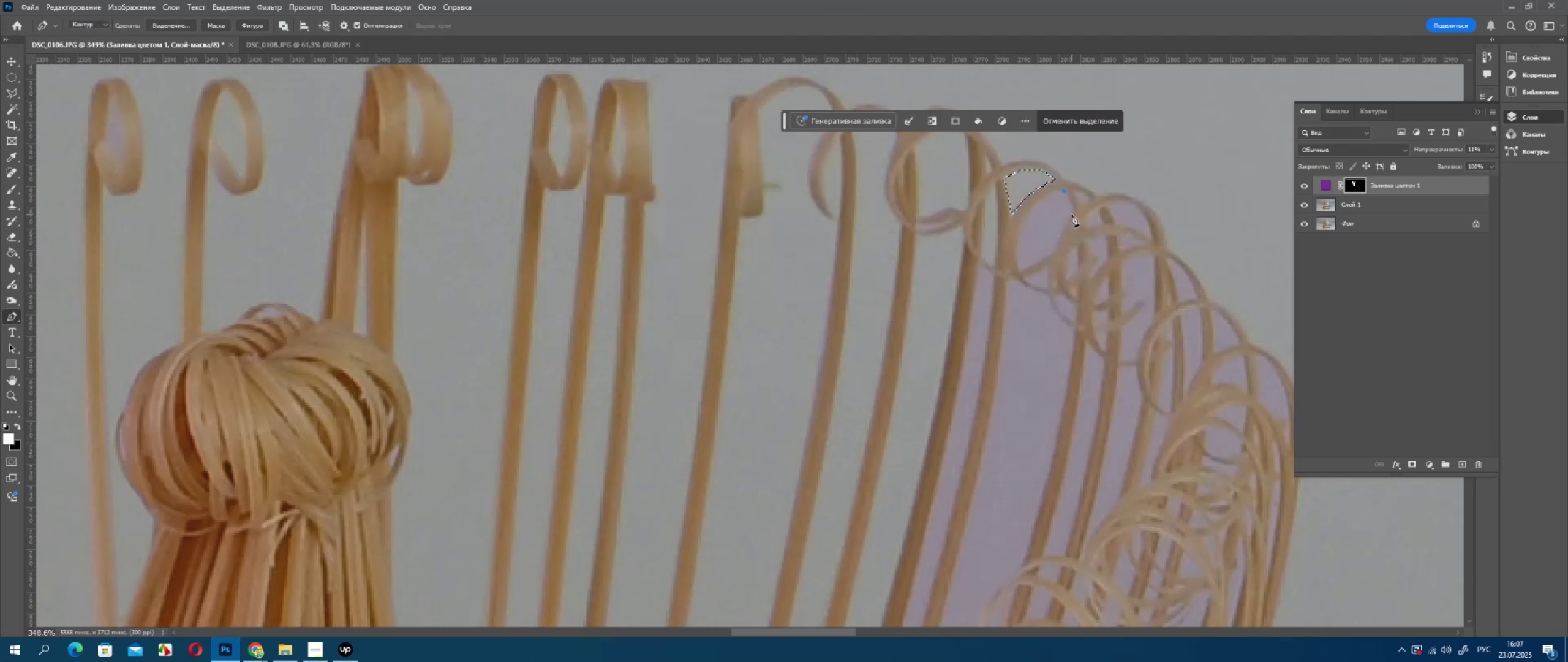 
left_click_drag(start_coordinate=[1072, 215], to_coordinate=[1071, 226])
 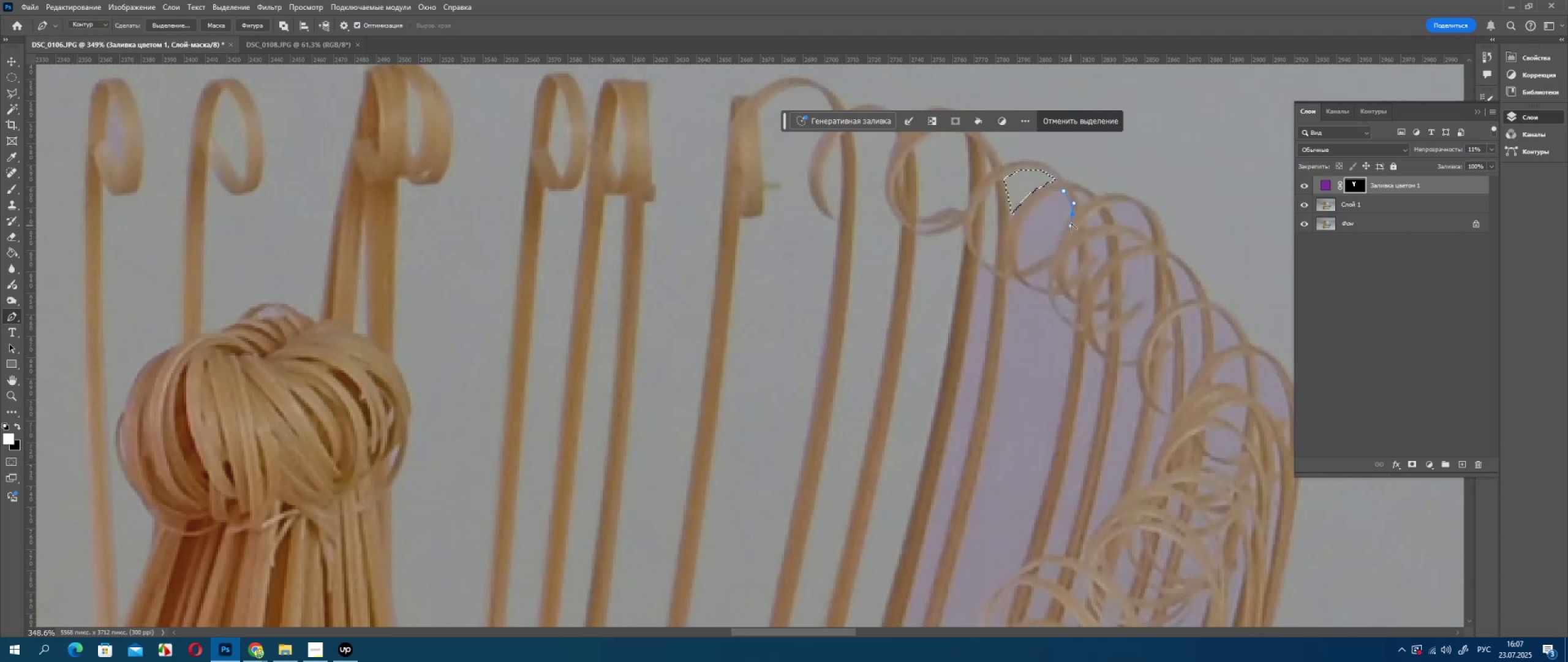 
hold_key(key=AltLeft, duration=0.45)
left_click([1073, 216])
 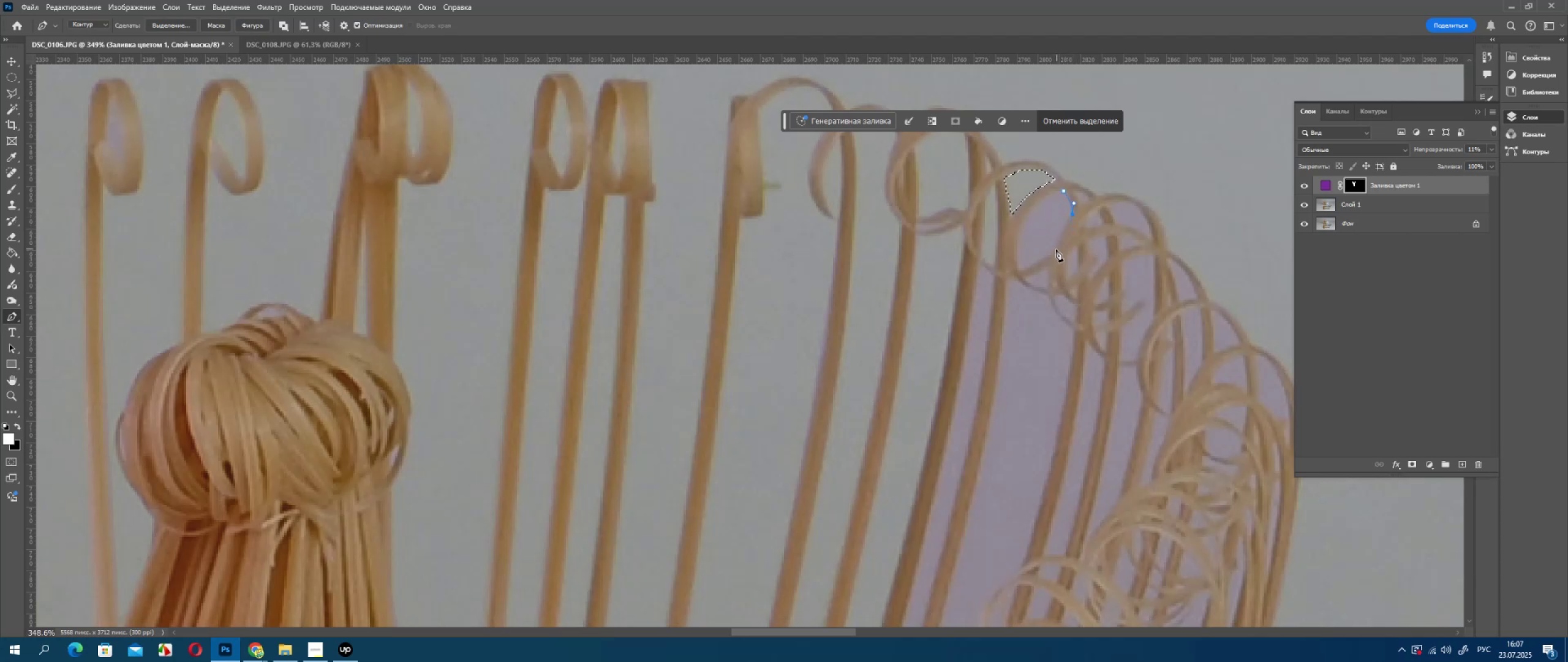 
left_click_drag(start_coordinate=[1056, 251], to_coordinate=[1054, 267])
 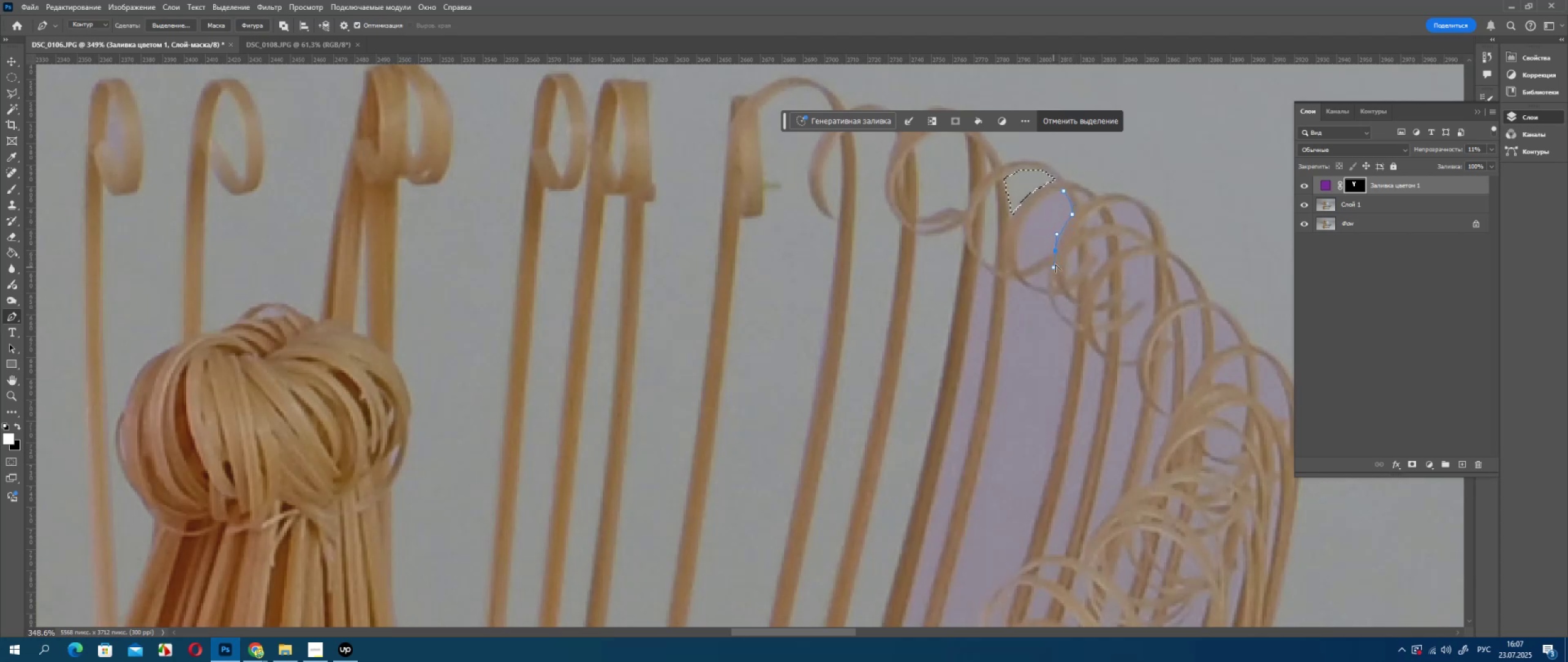 
hold_key(key=AltLeft, duration=0.66)
left_click([1054, 250])
 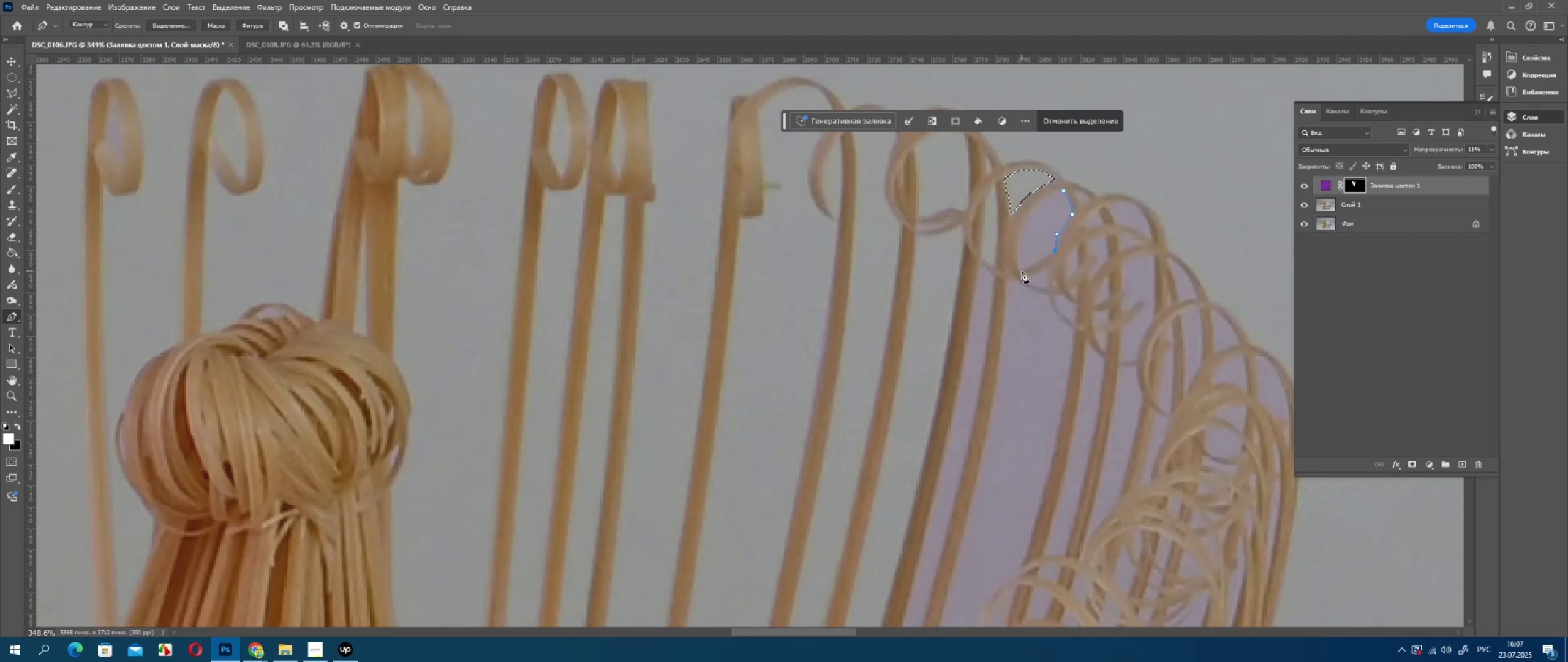 
left_click([1022, 271])
 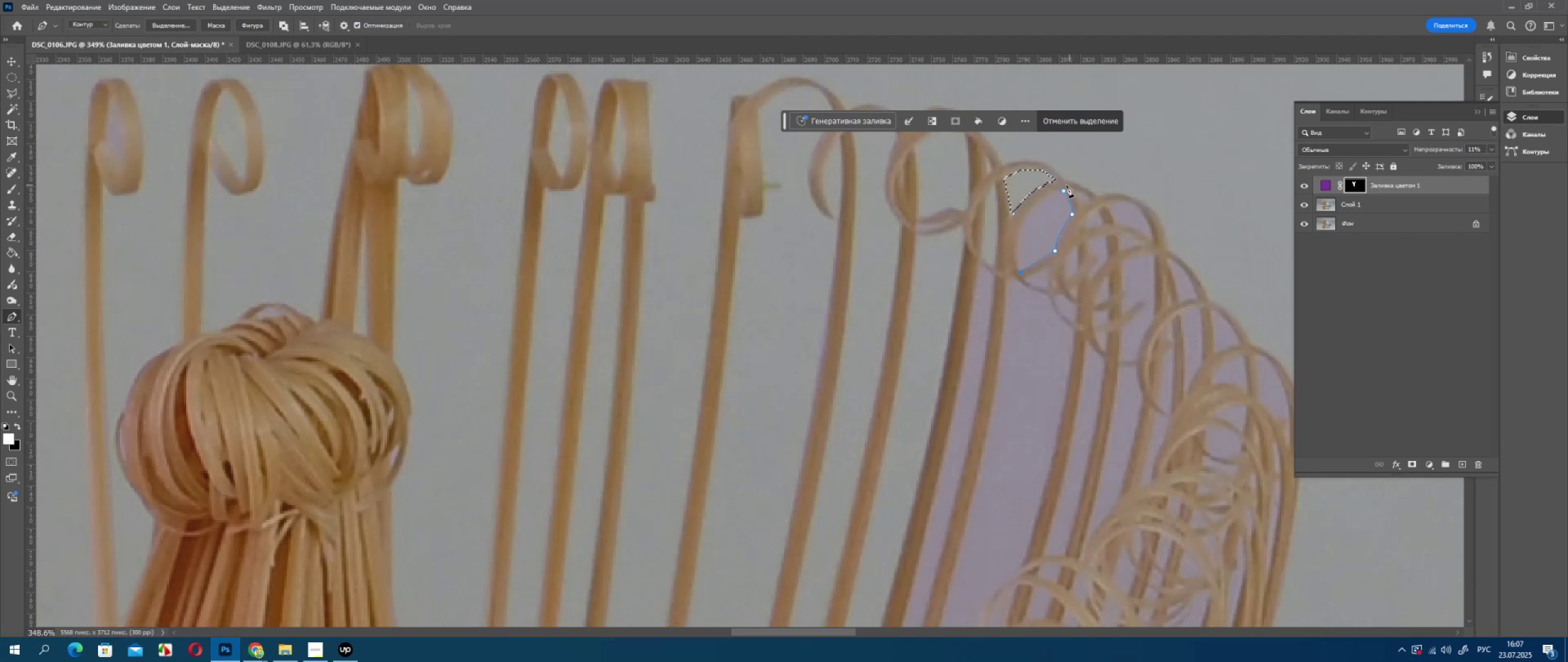 
left_click_drag(start_coordinate=[1061, 192], to_coordinate=[1122, 171])
 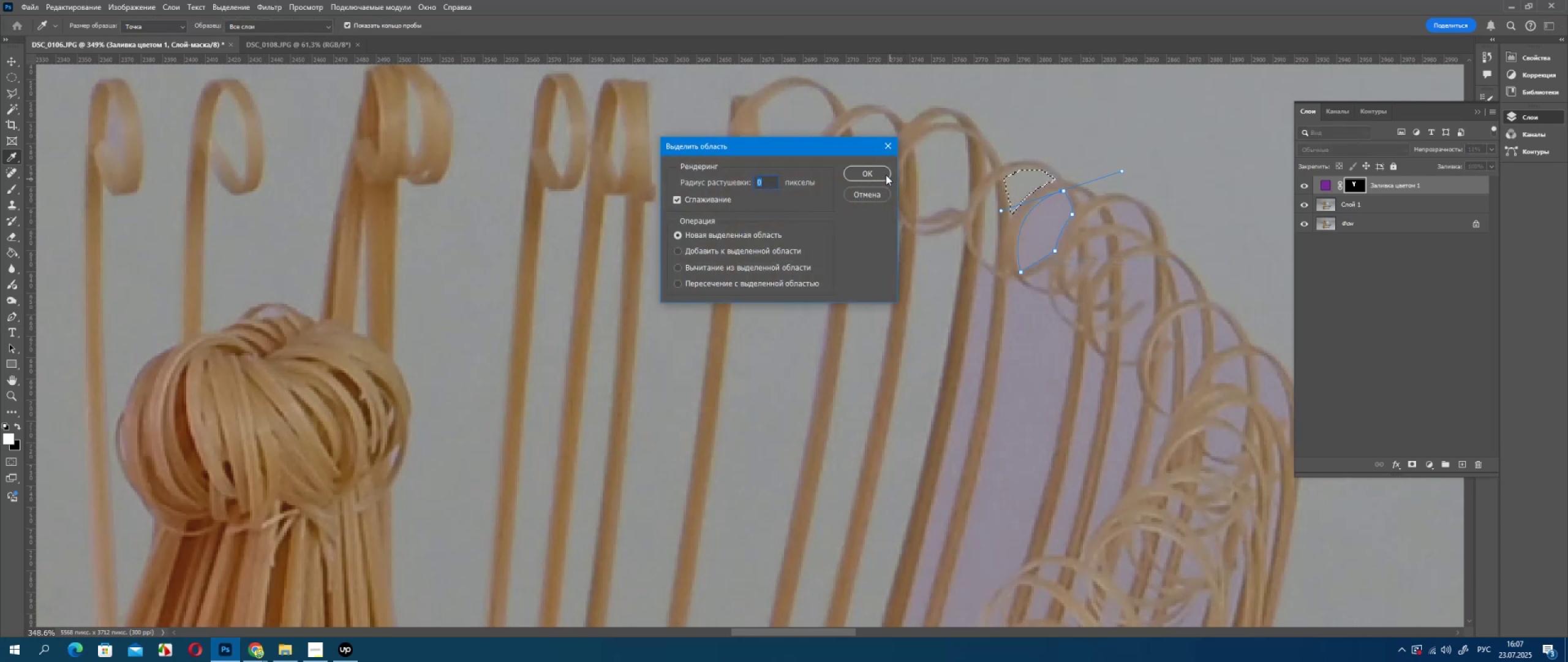 
key(Enter)
 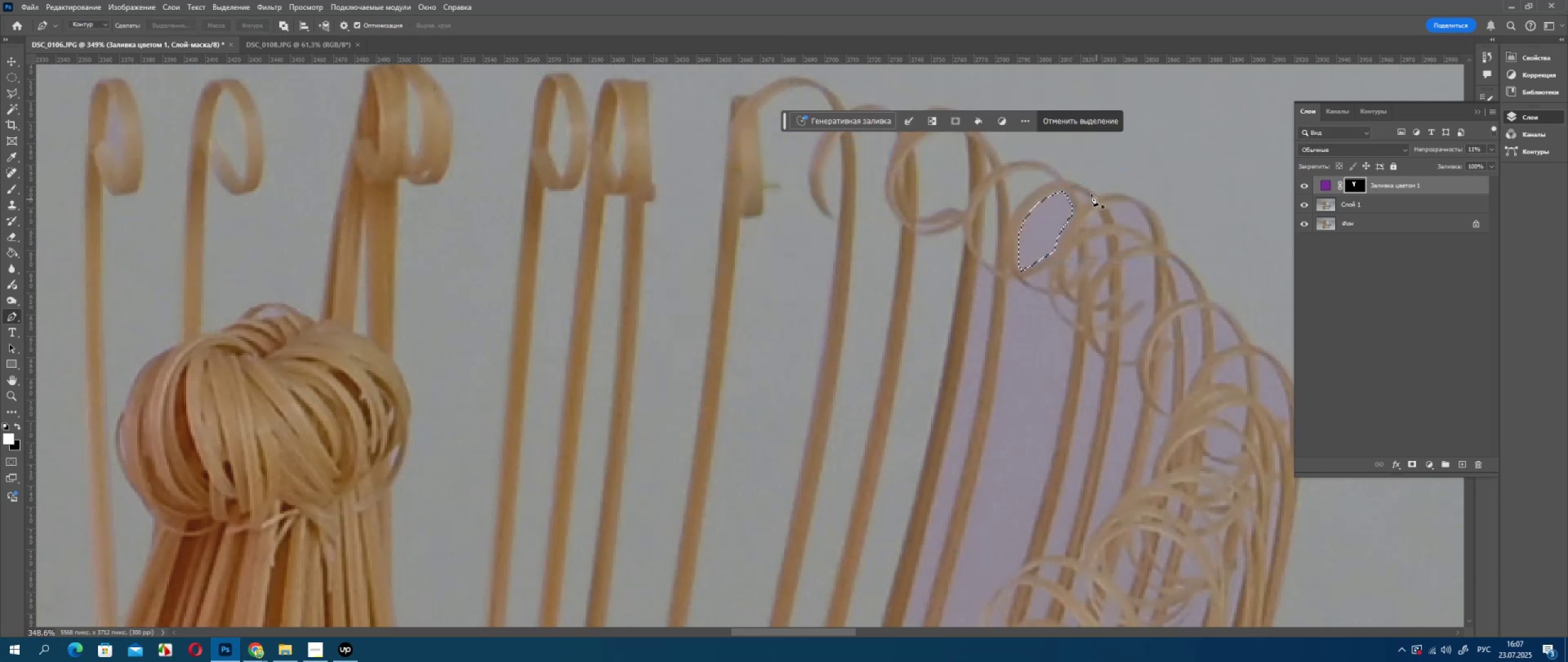 
key(Delete)
 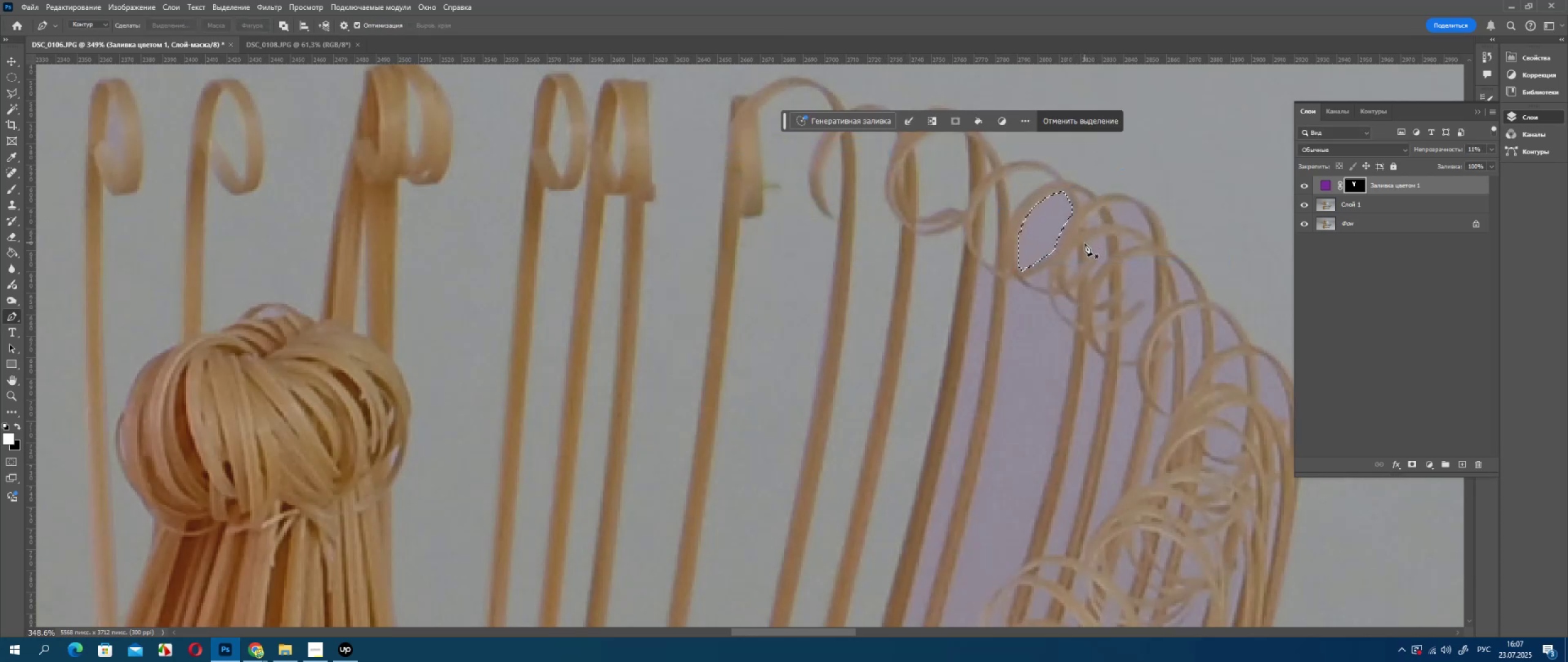 
key(Delete)
 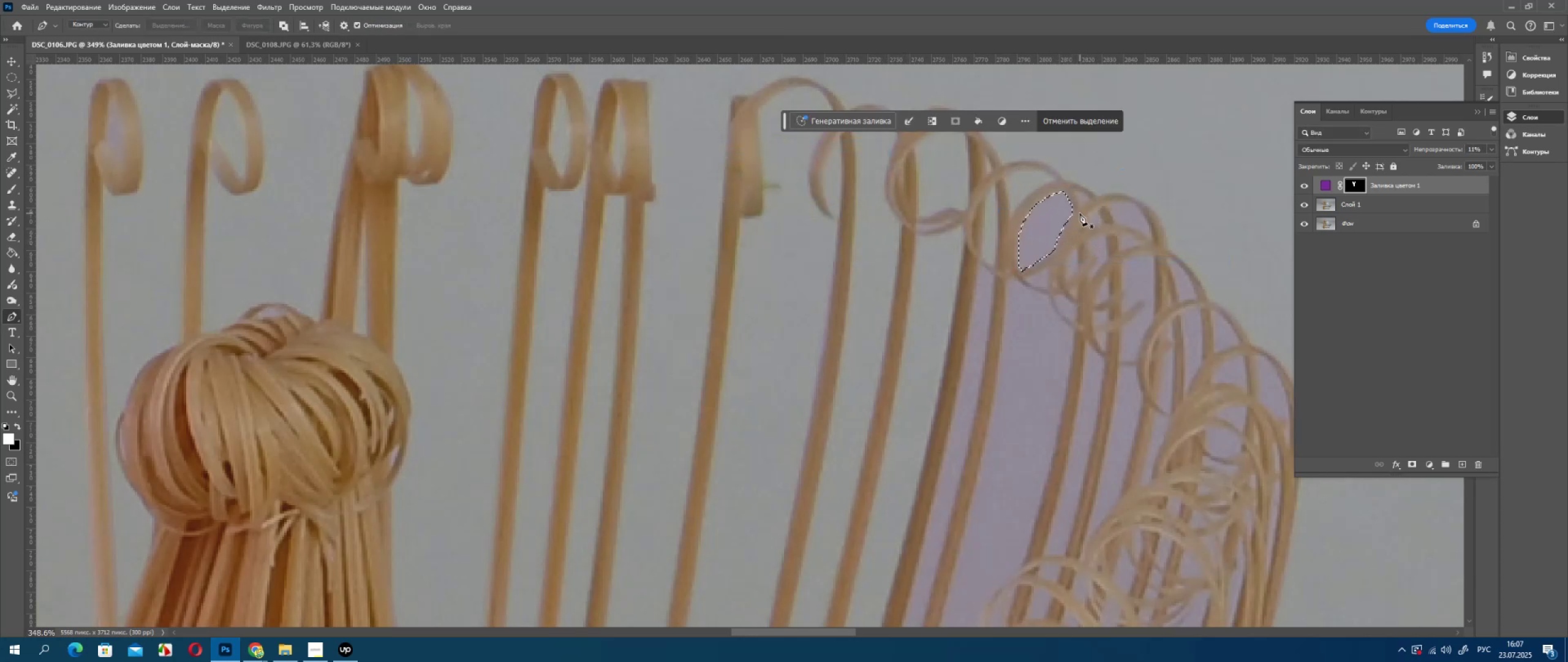 
key(Control+ControlLeft)
 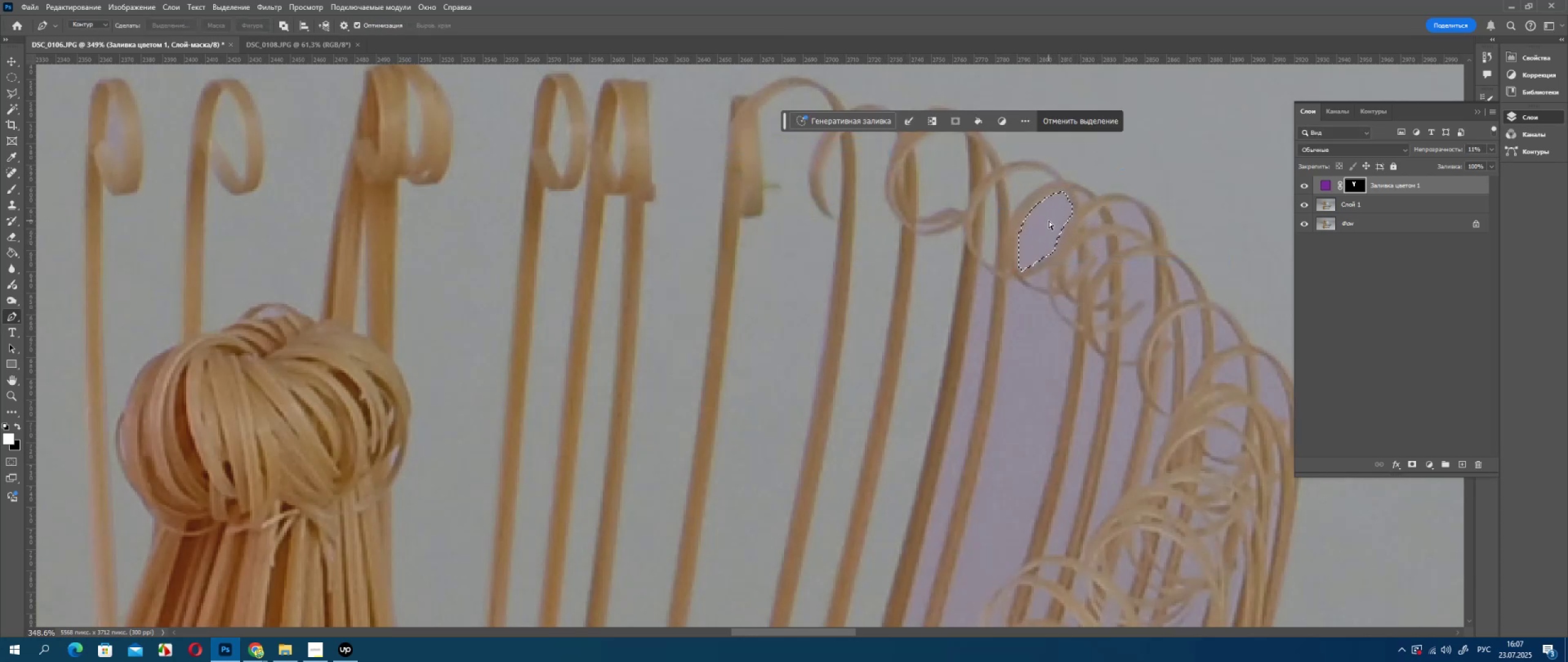 
key(Control+Z)
 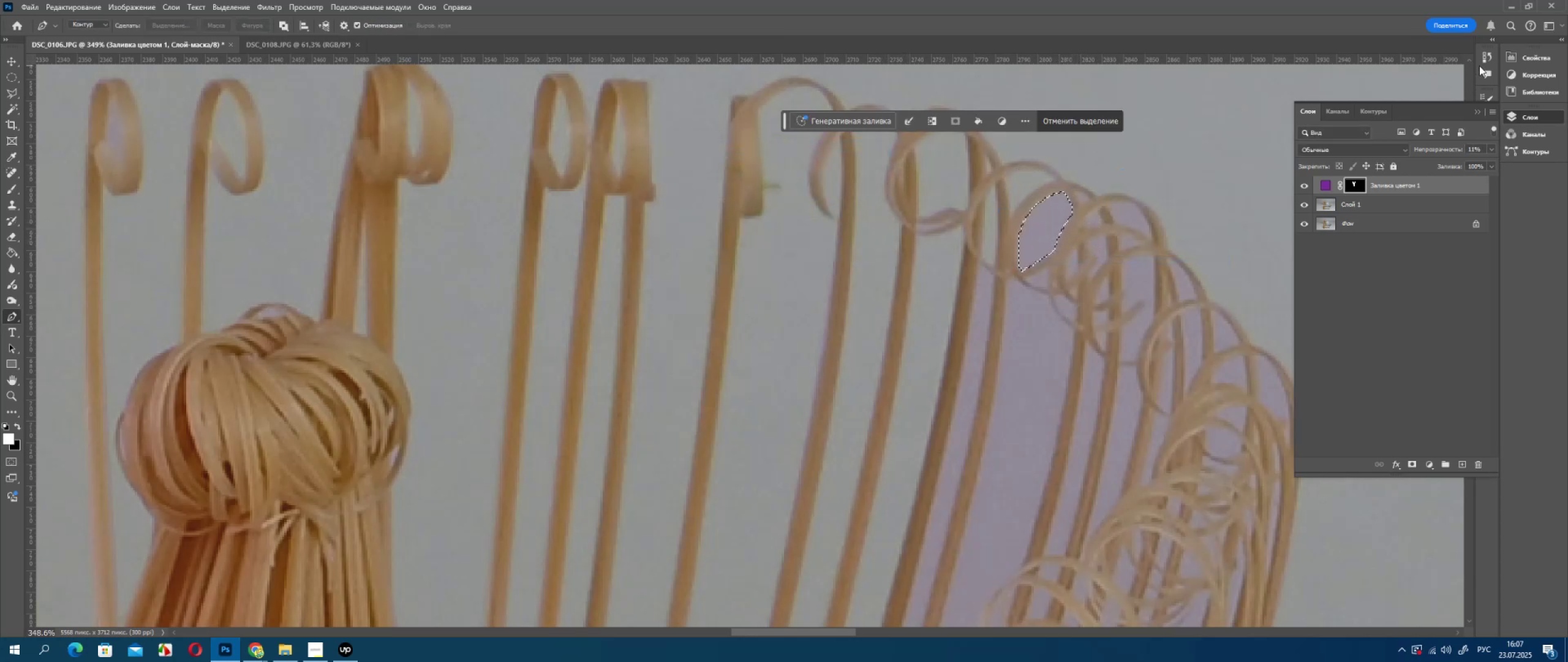 
double_click([1482, 62])
 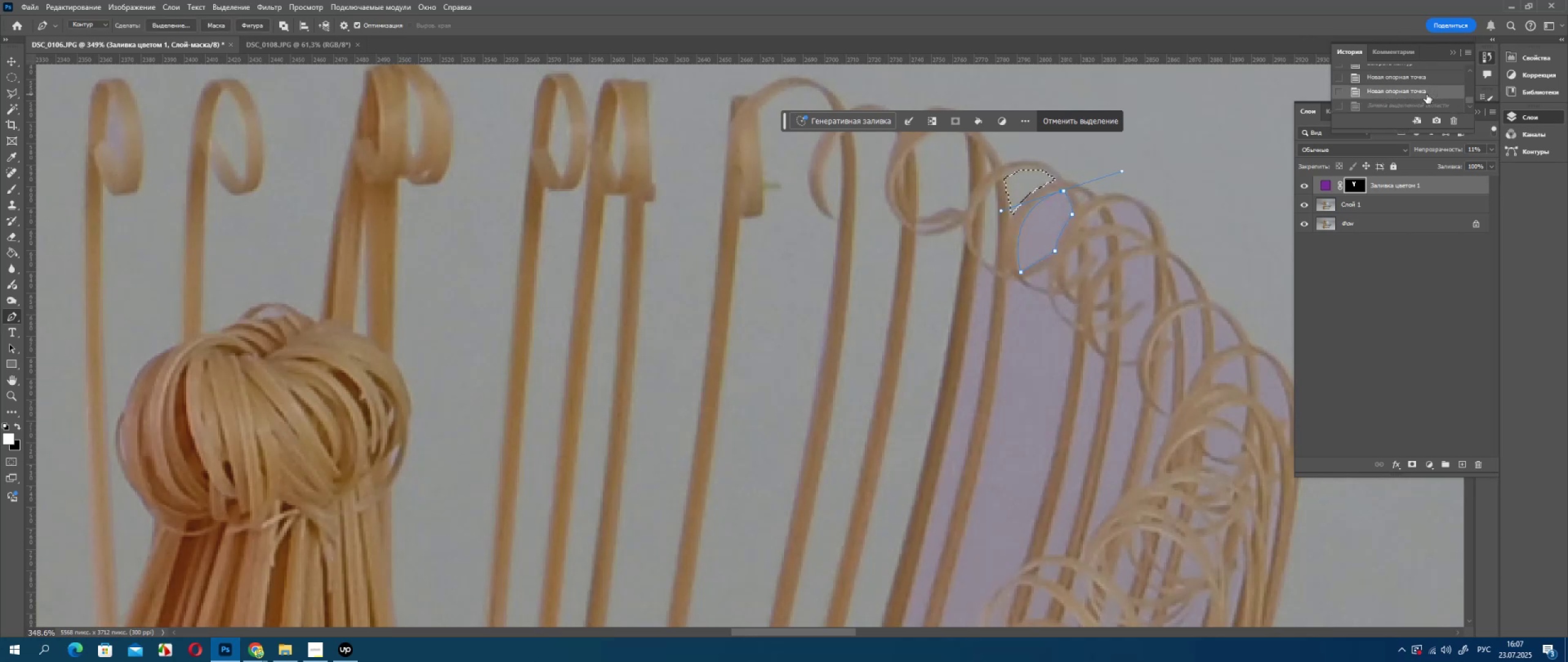 
left_click([1419, 106])
 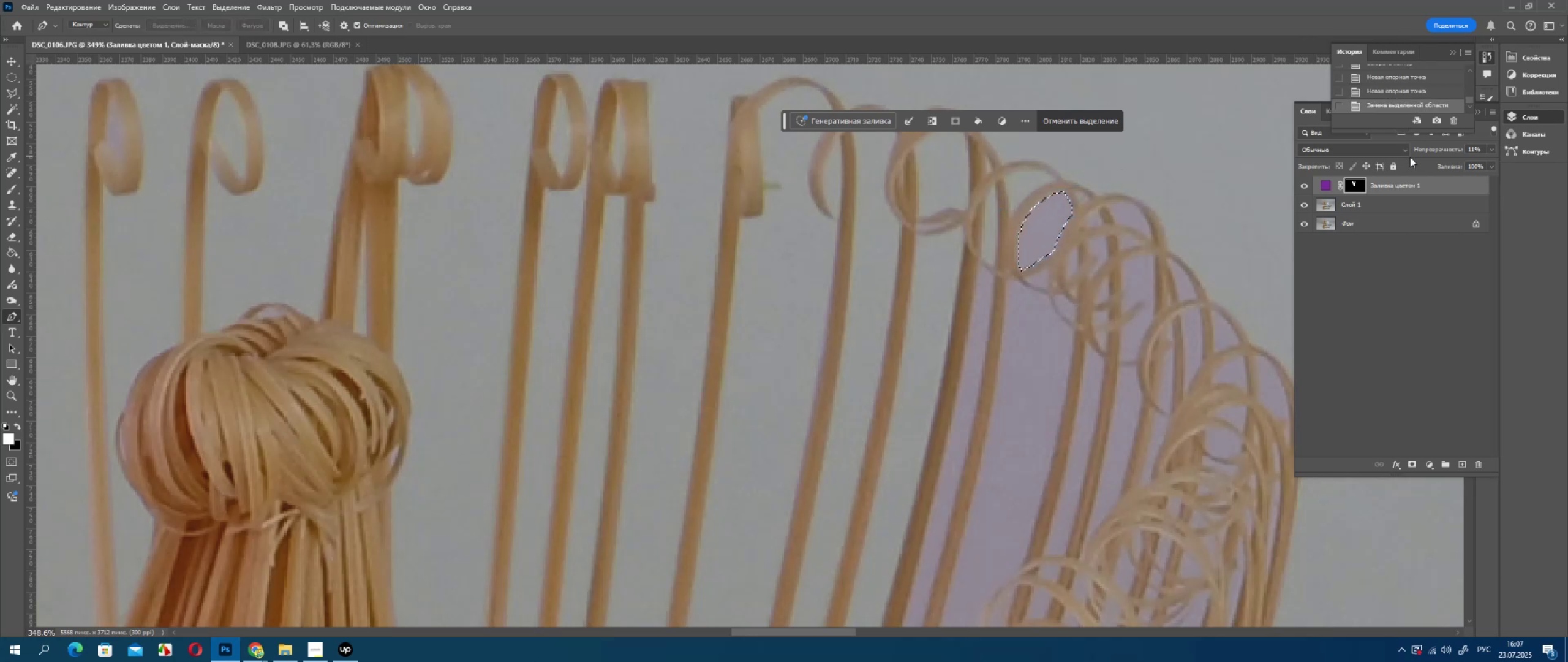 
key(Delete)
 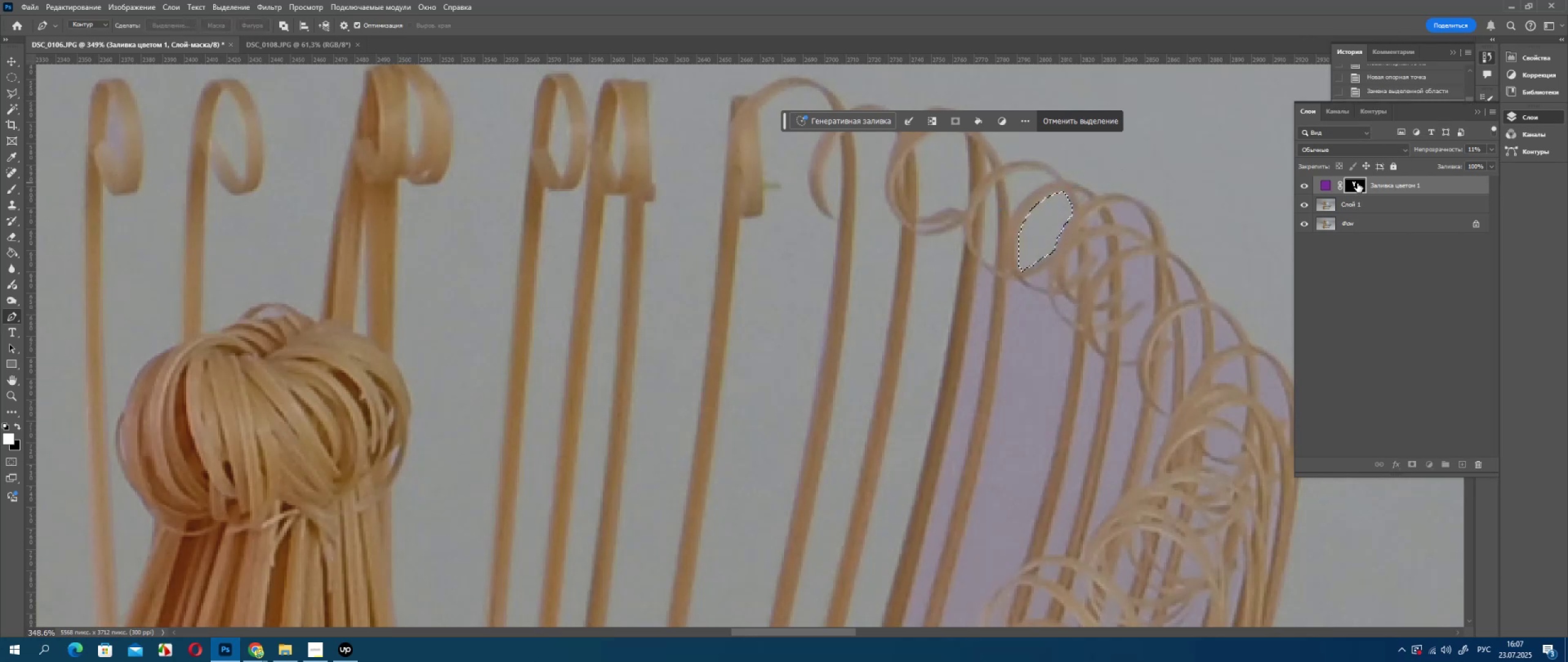 
key(Delete)
 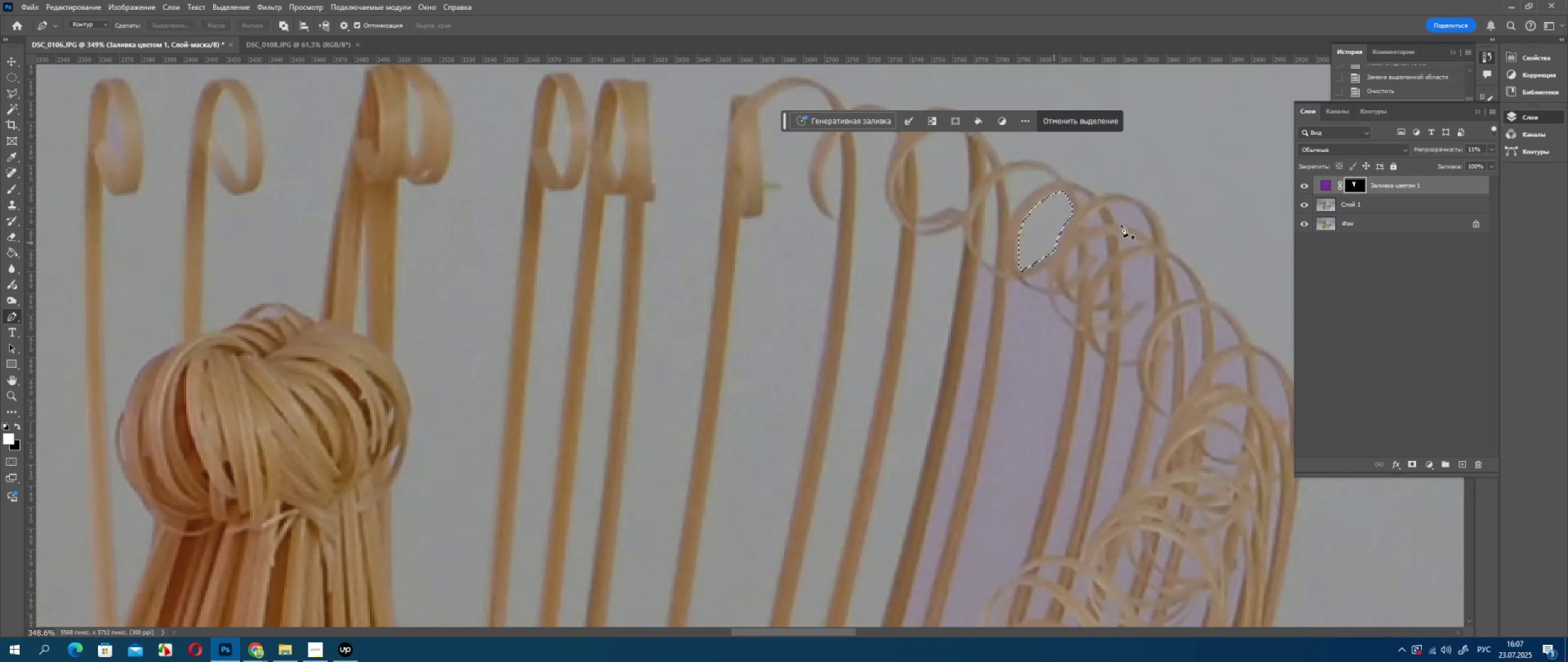 
key(Alt+AltLeft)
 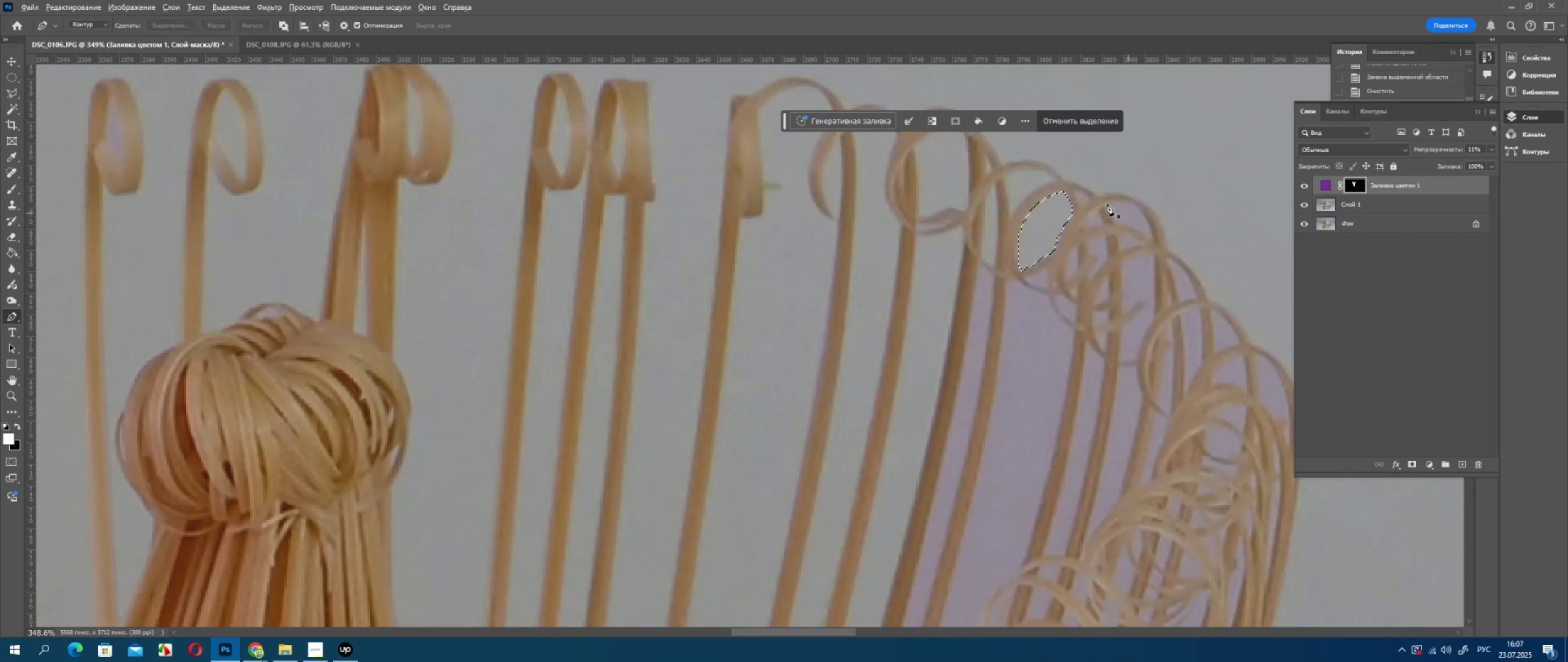 
scroll: coordinate [1107, 204], scroll_direction: up, amount: 2.0
 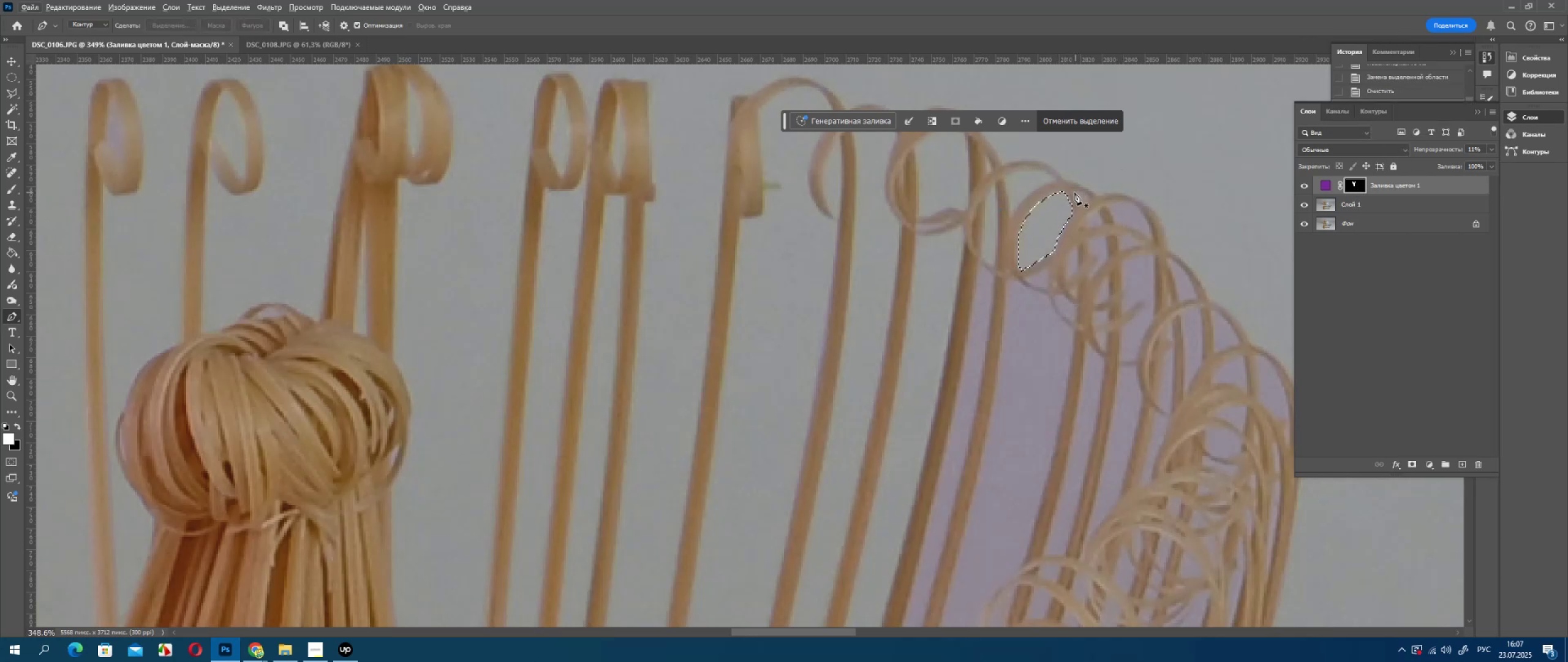 
left_click([1074, 191])
 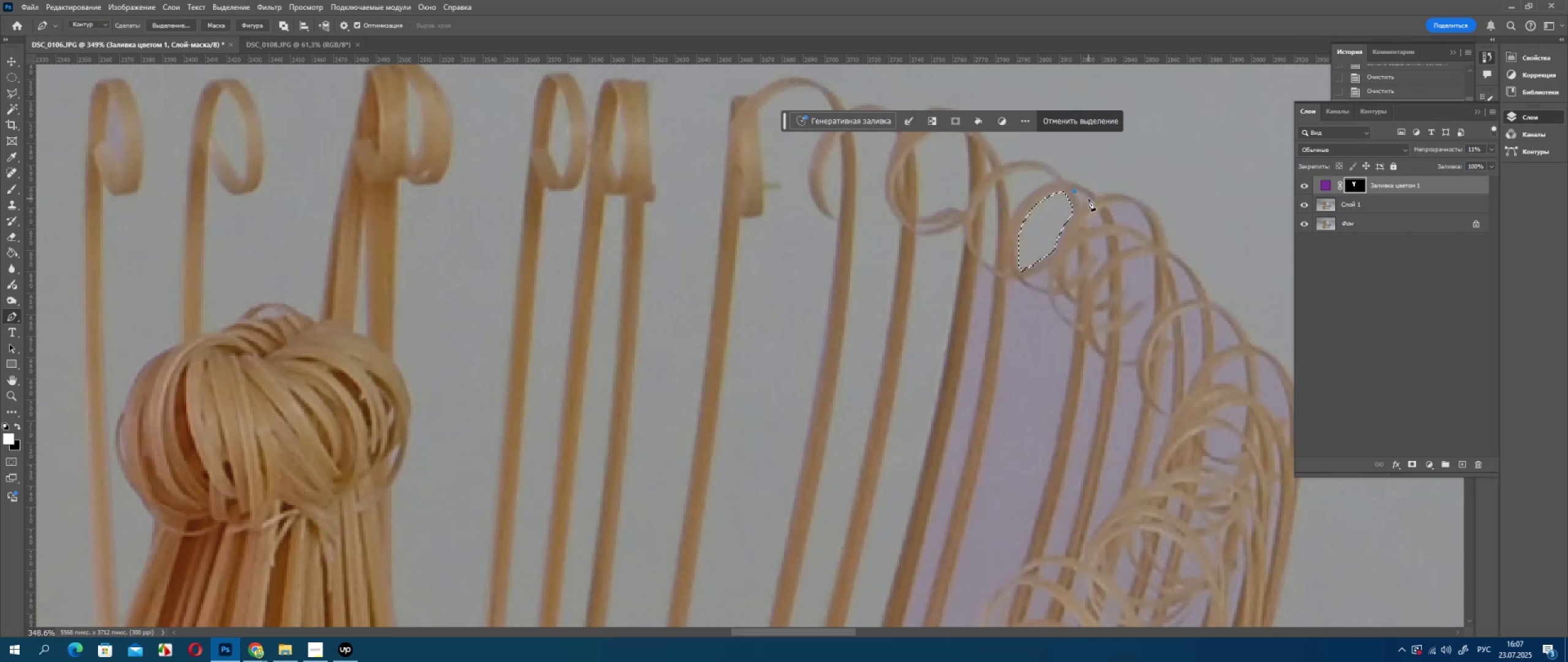 
left_click_drag(start_coordinate=[1088, 200], to_coordinate=[1091, 211])
 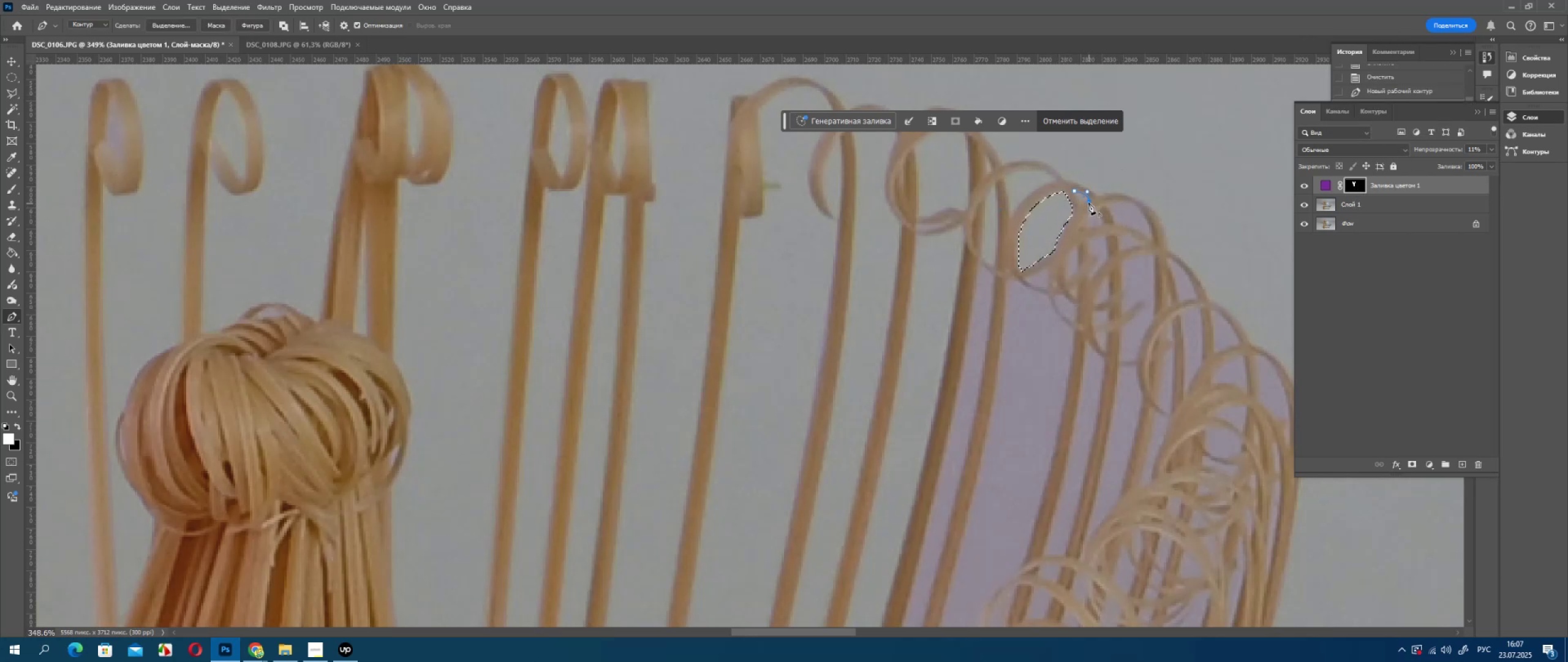 
hold_key(key=AltLeft, duration=0.32)
left_click([1088, 201])
 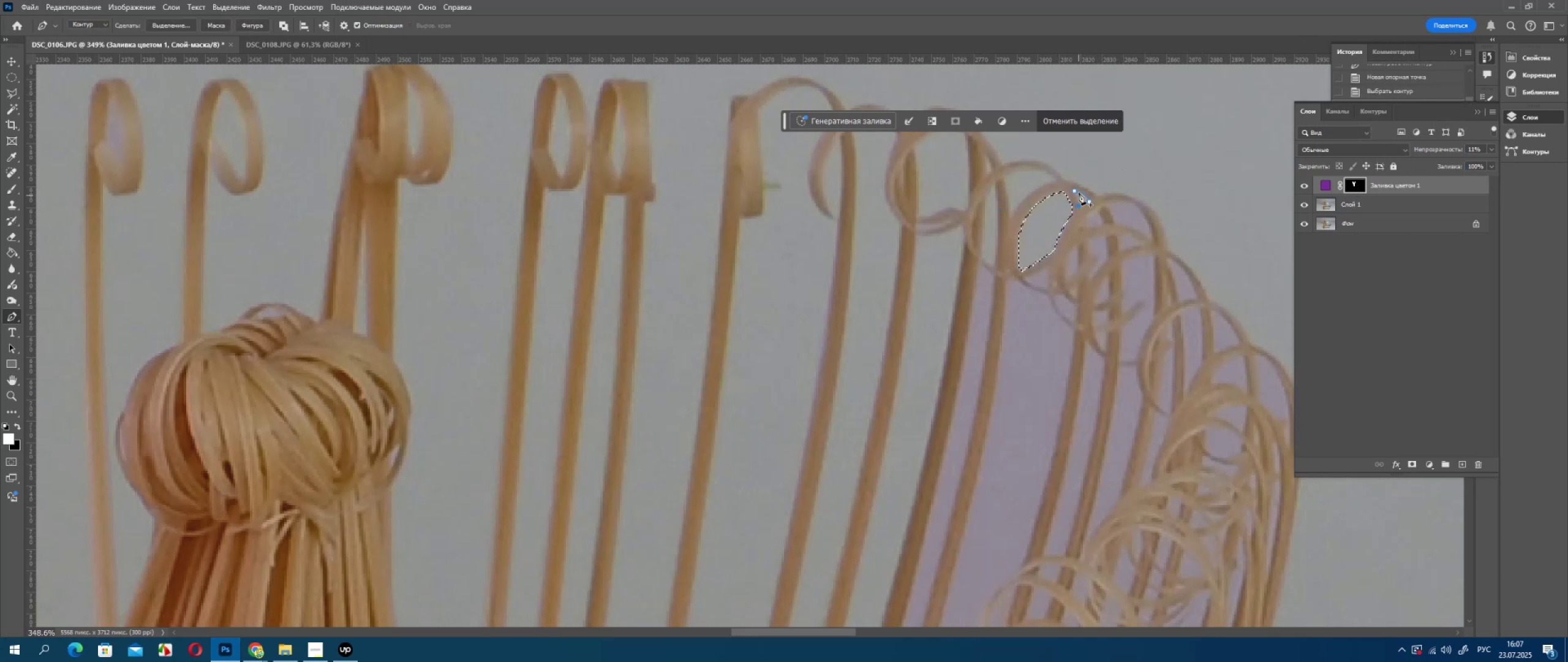 
double_click([1077, 191])
 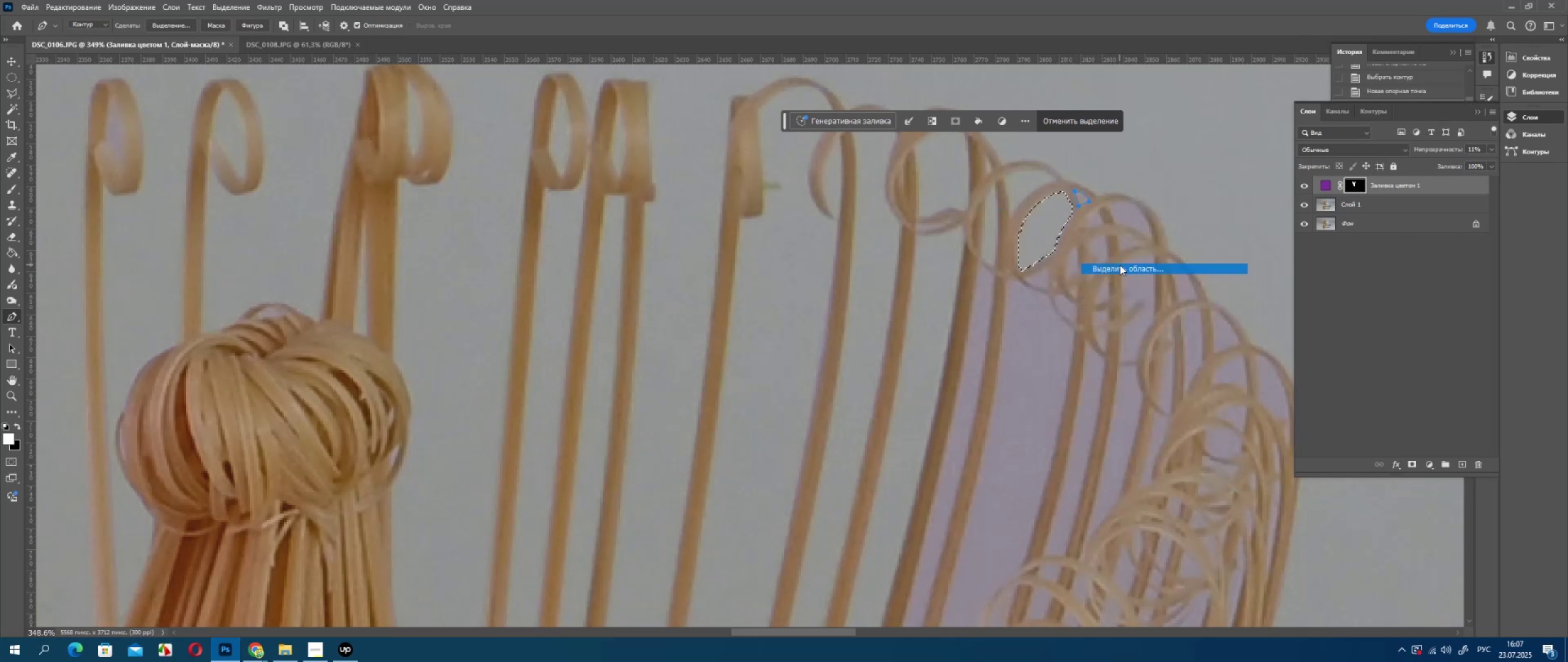 
key(Delete)
 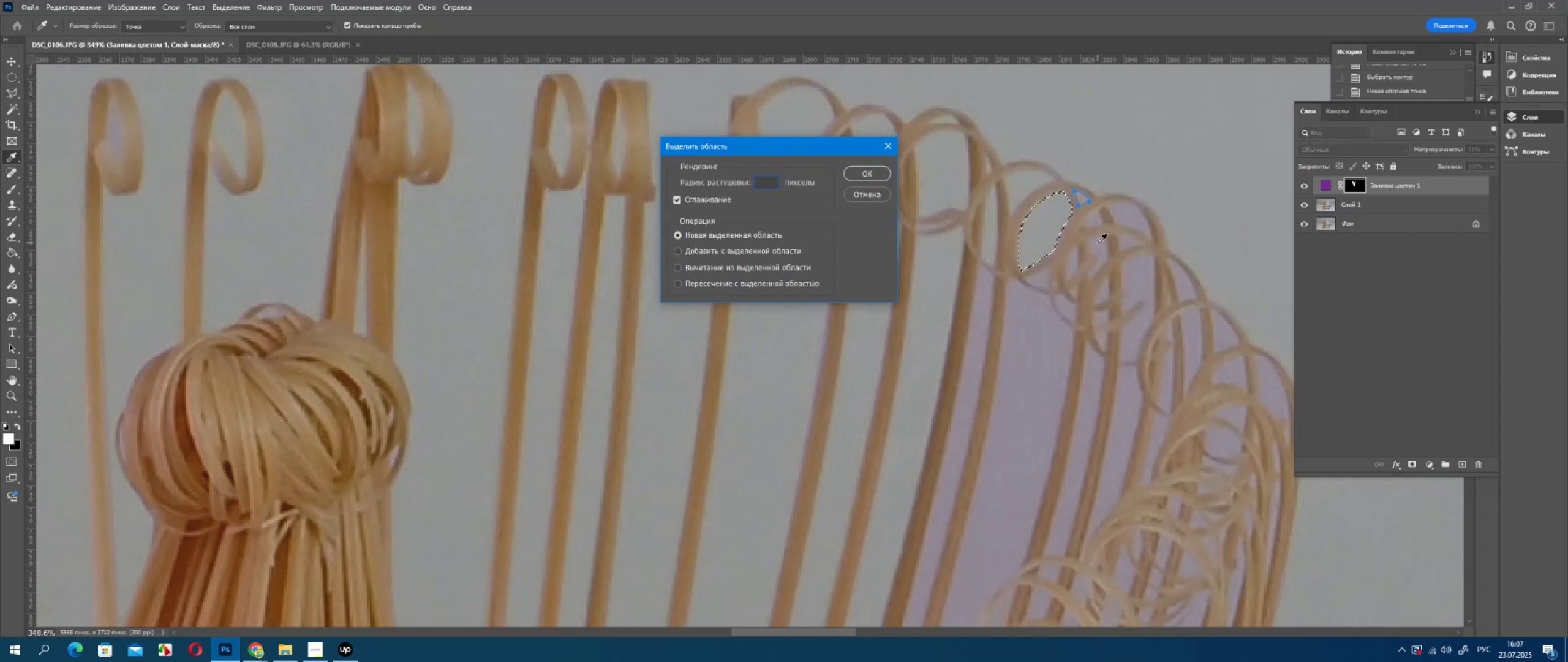 
key(Numpad0)
 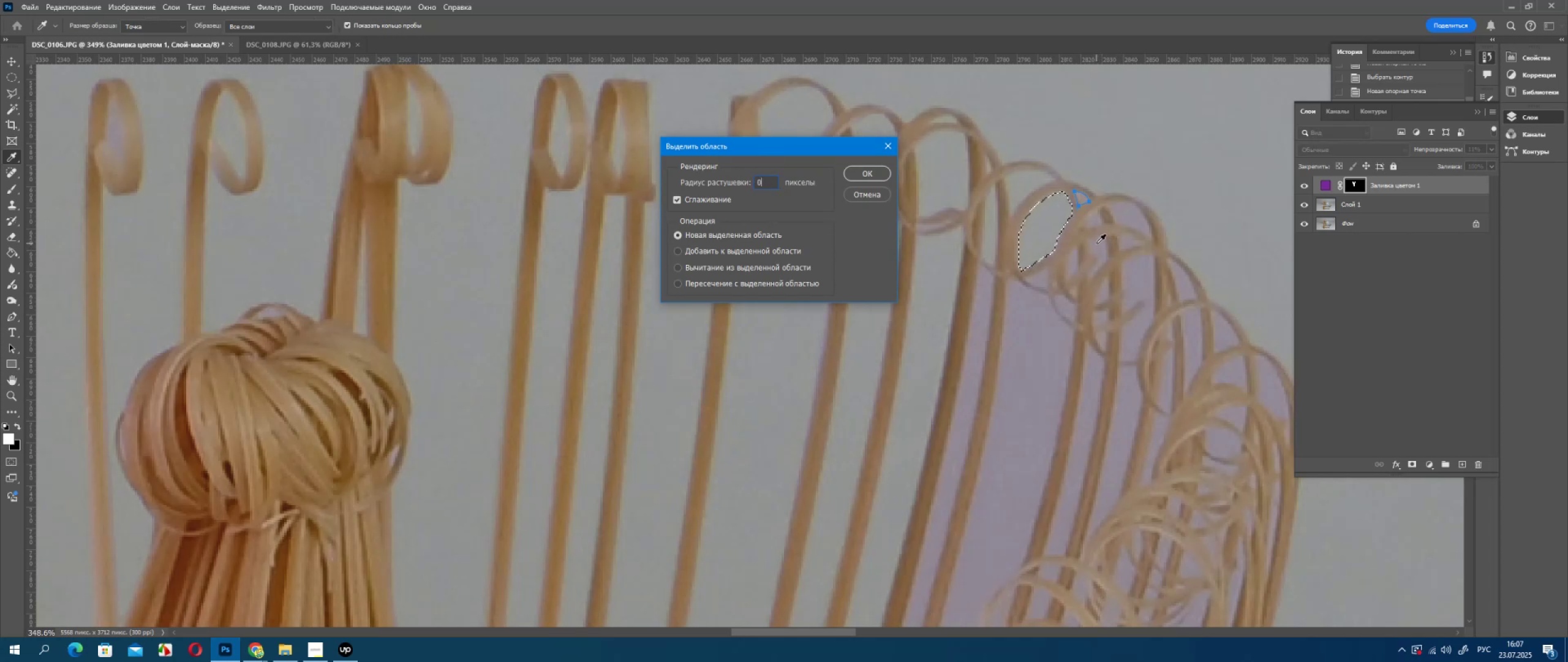 
key(Enter)
 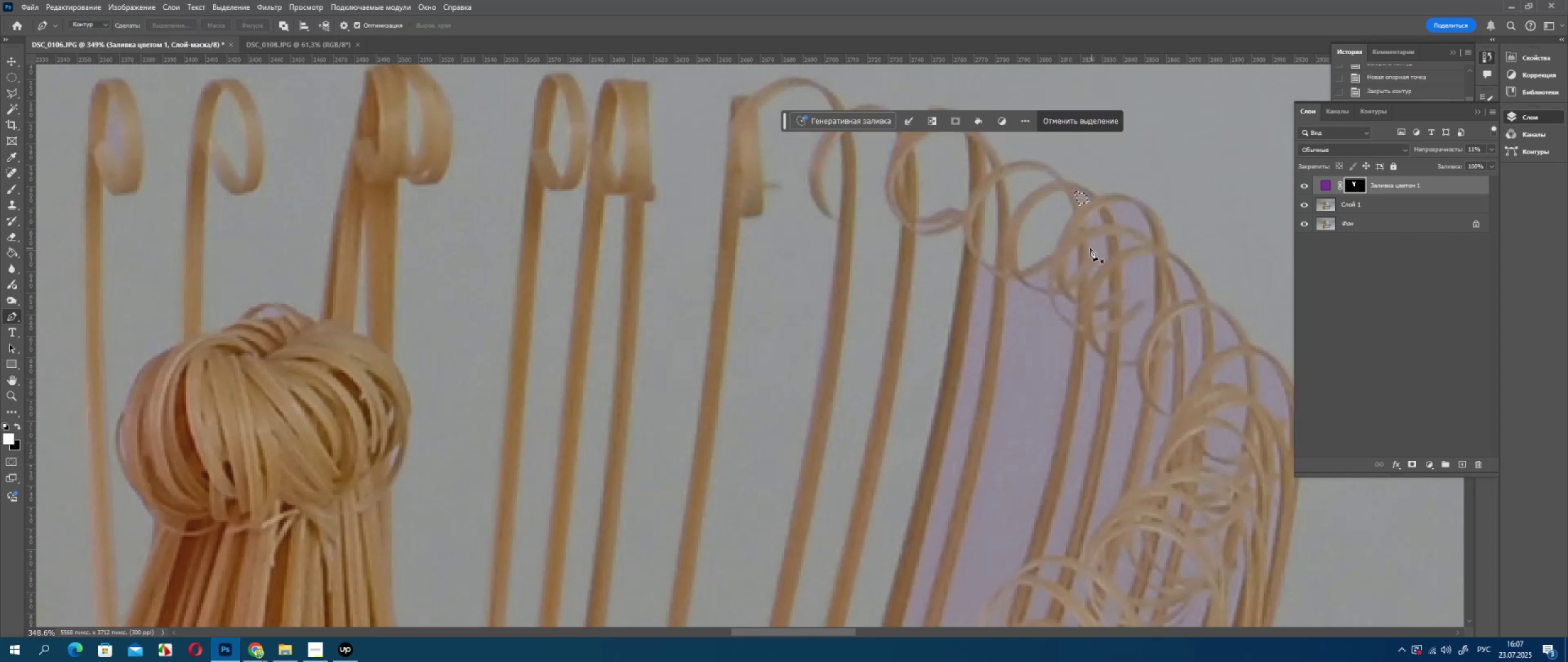 
key(Delete)
 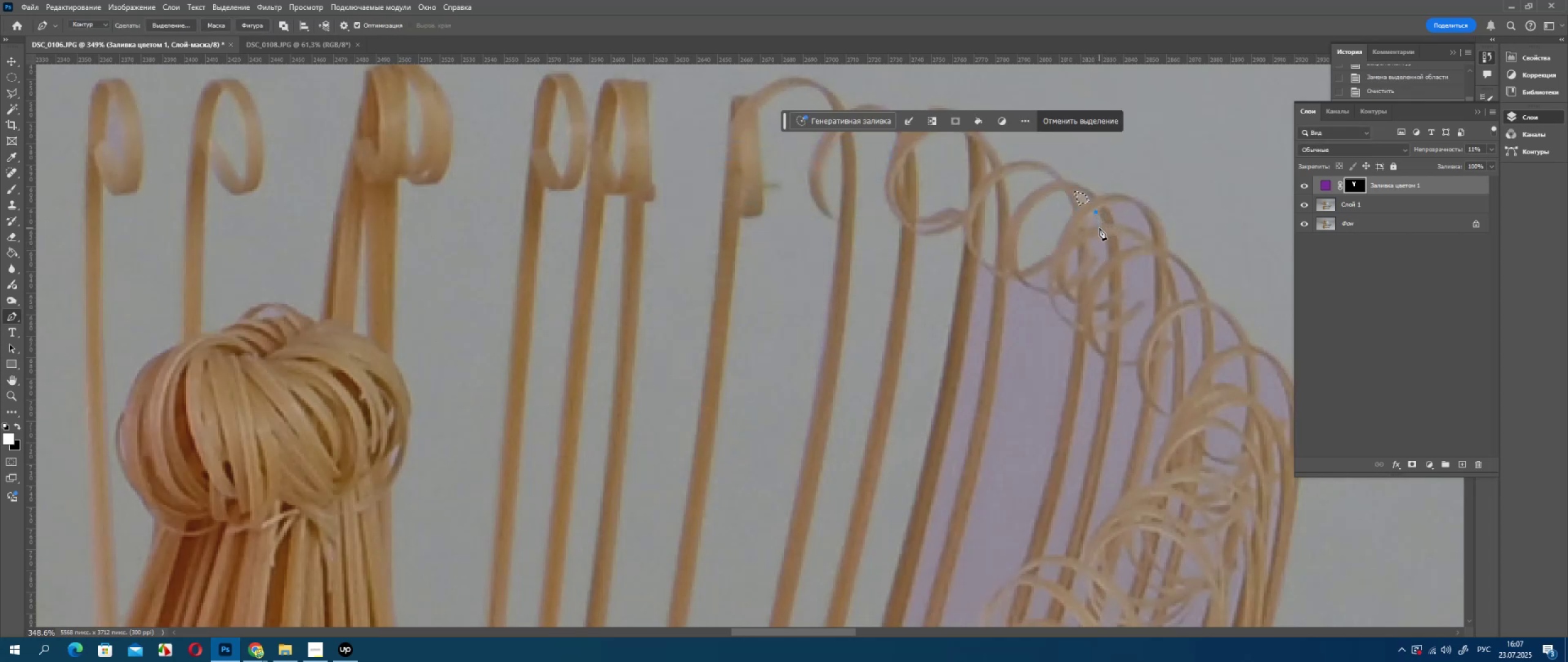 
left_click_drag(start_coordinate=[1102, 225], to_coordinate=[1101, 234])
 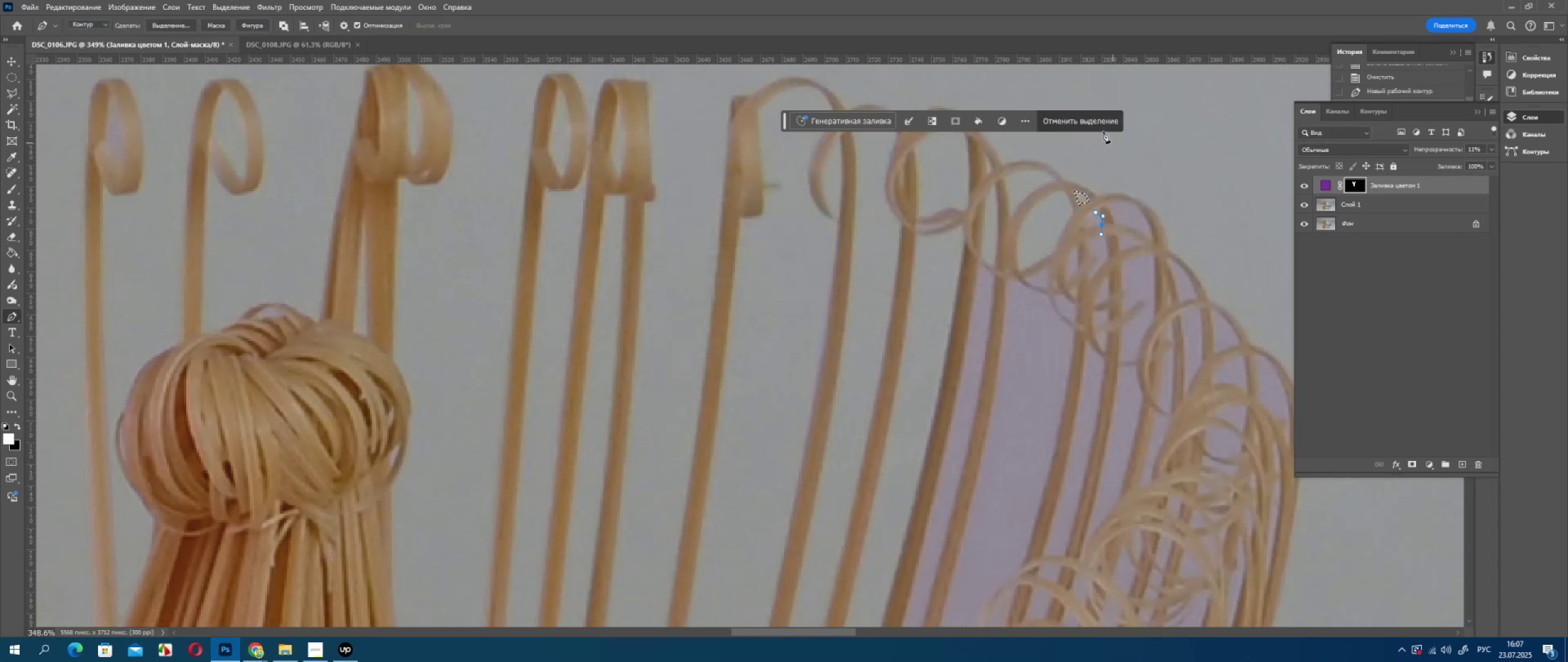 
hold_key(key=AltLeft, duration=0.77)
left_click([1101, 226])
 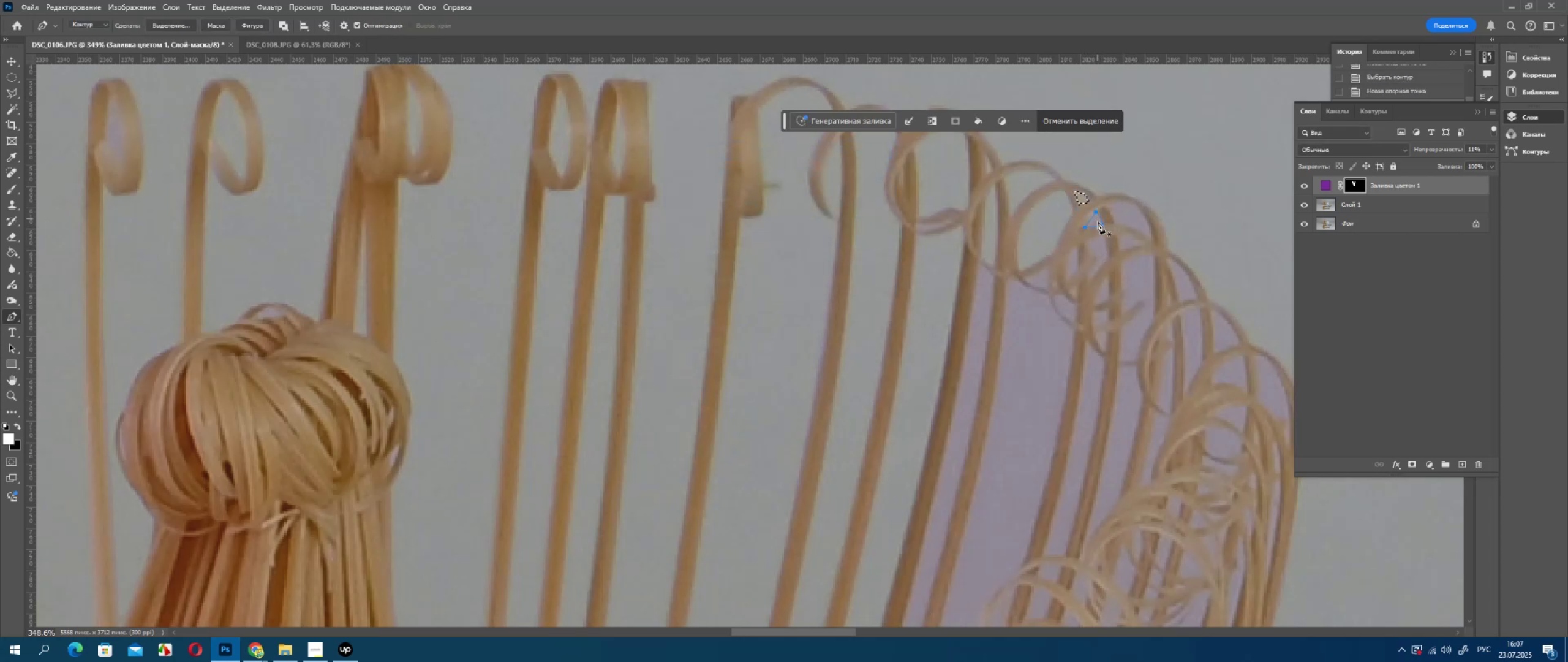 
right_click([1098, 222])
 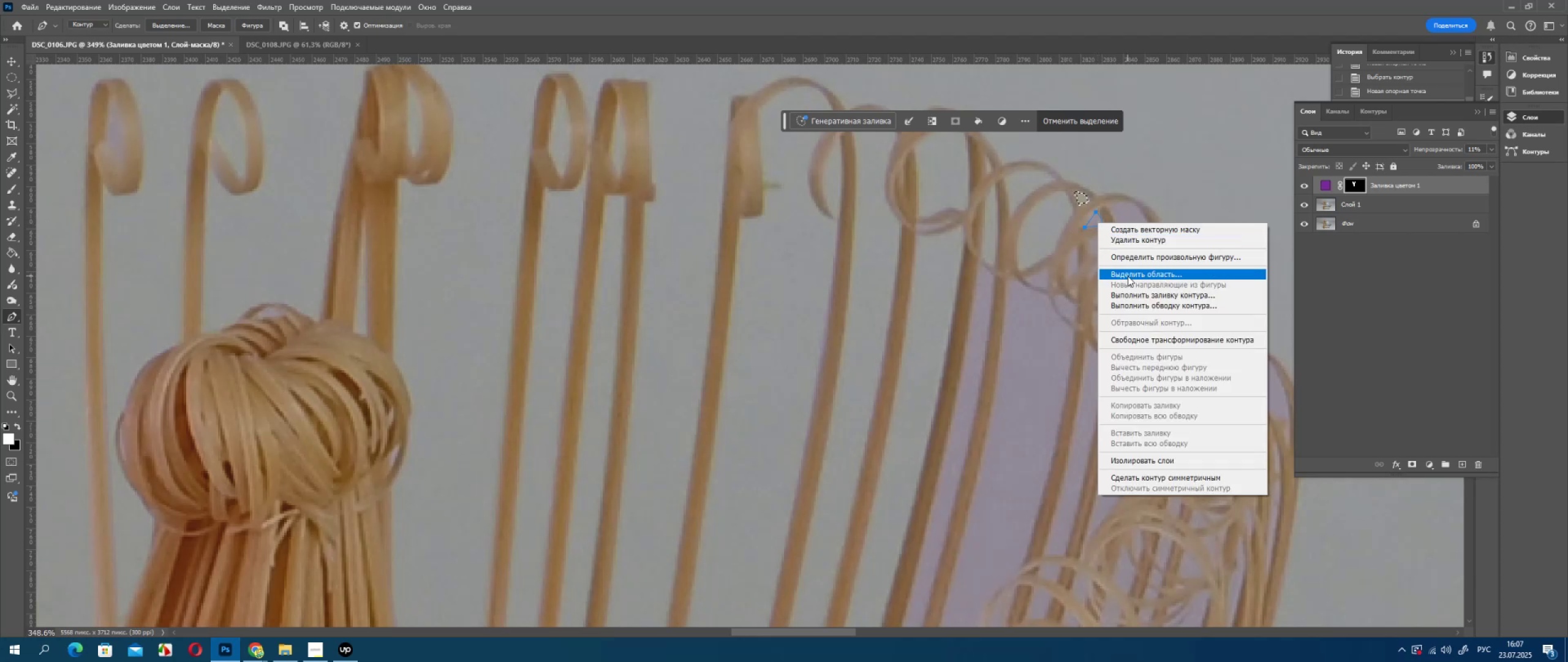 
left_click([1128, 276])
 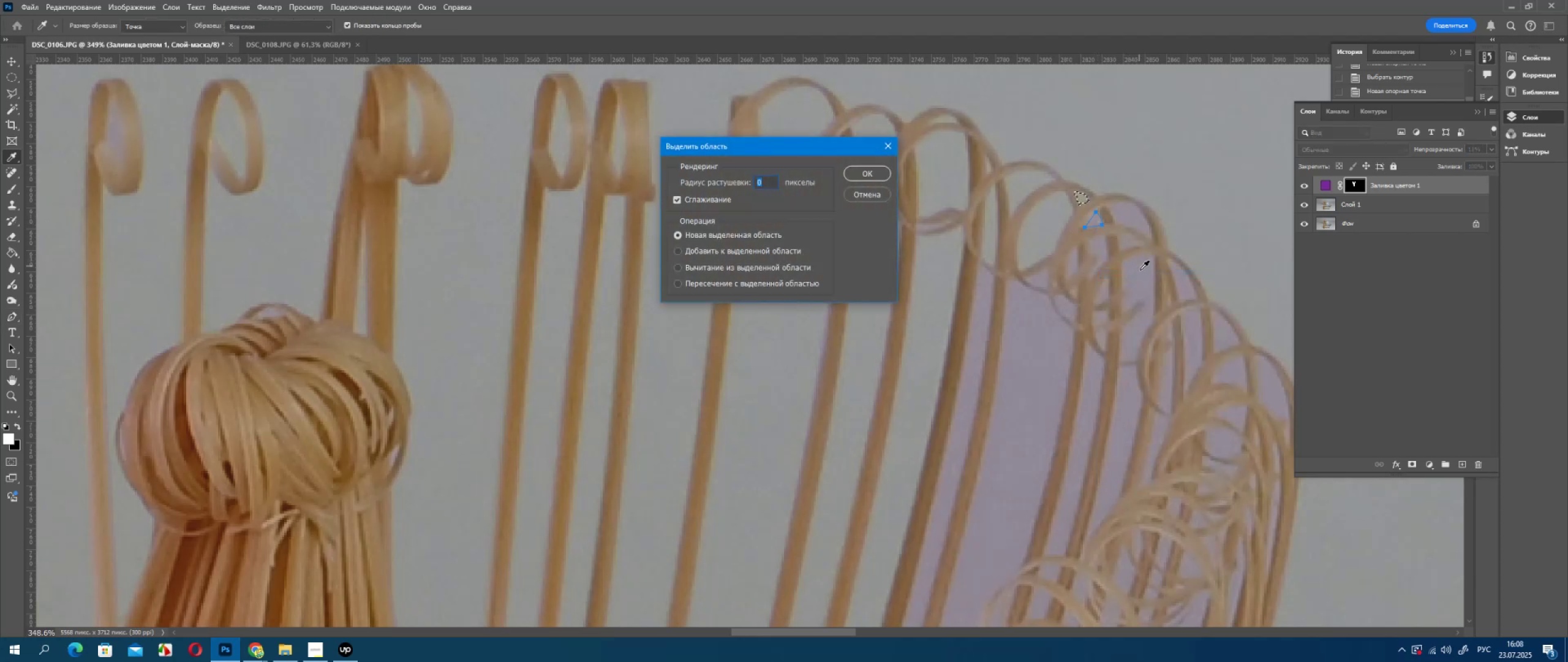 
key(Enter)
 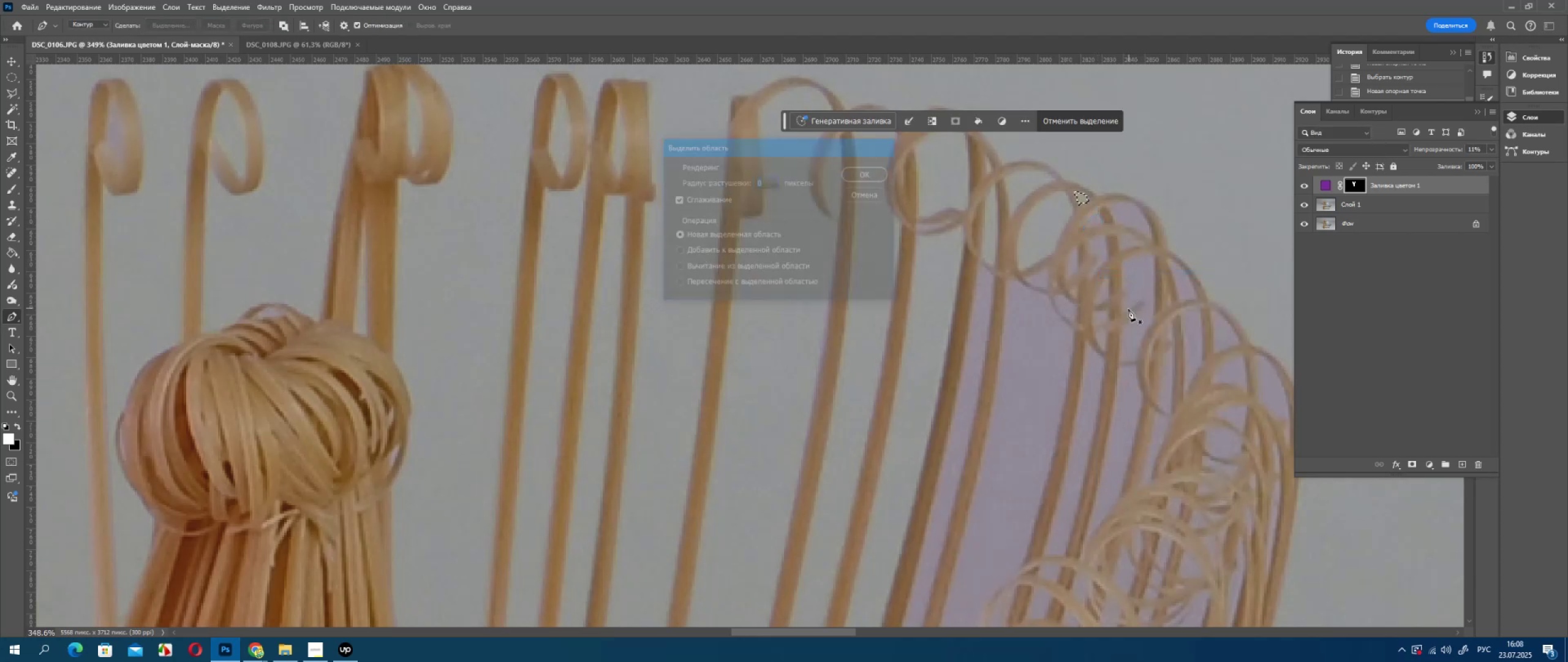 
key(Delete)
 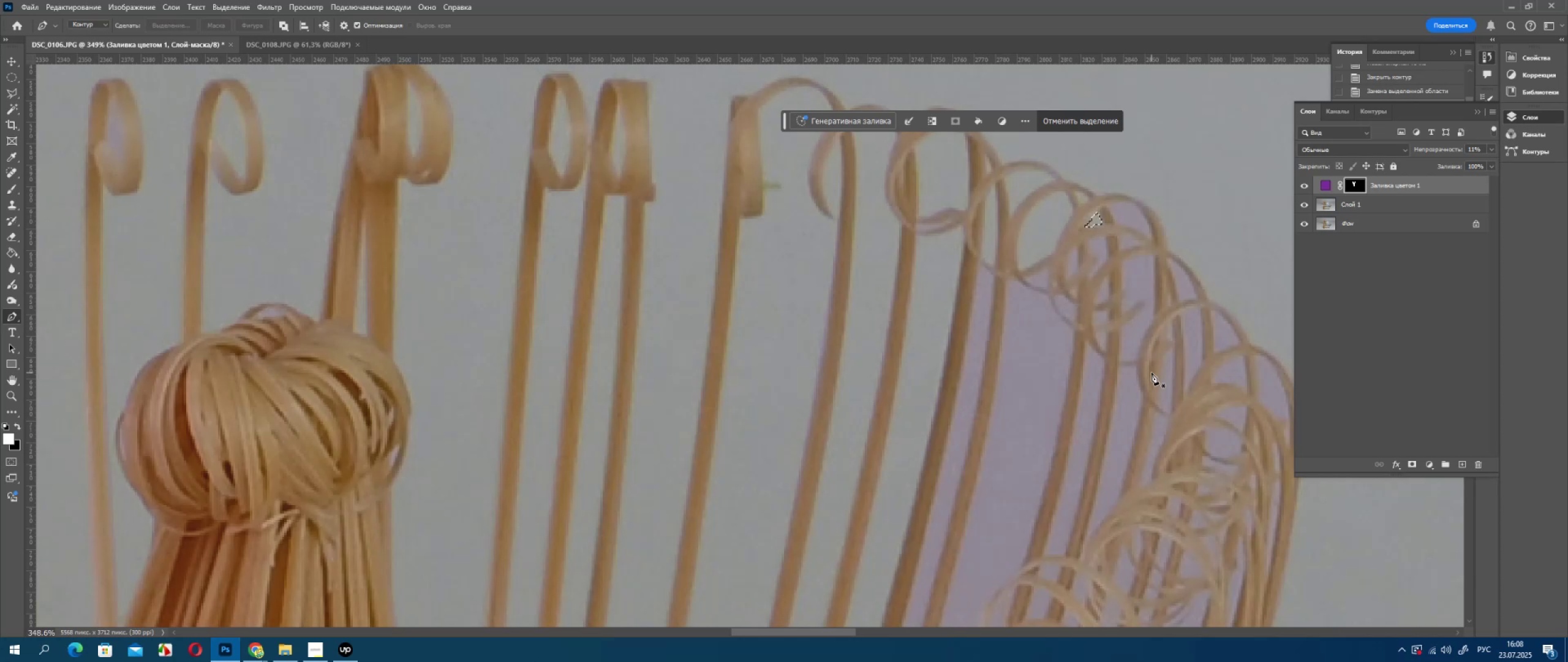 
wait(39.82)
 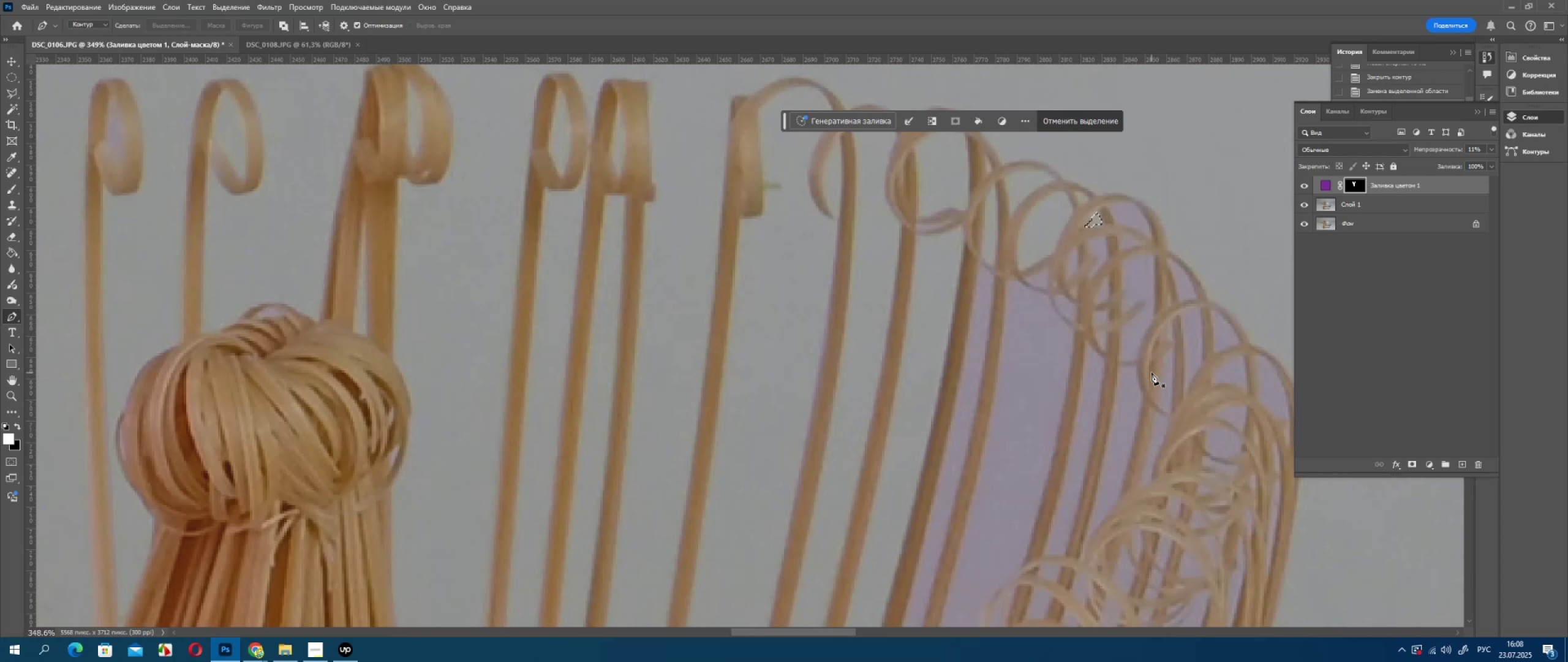 
left_click([918, 225])
 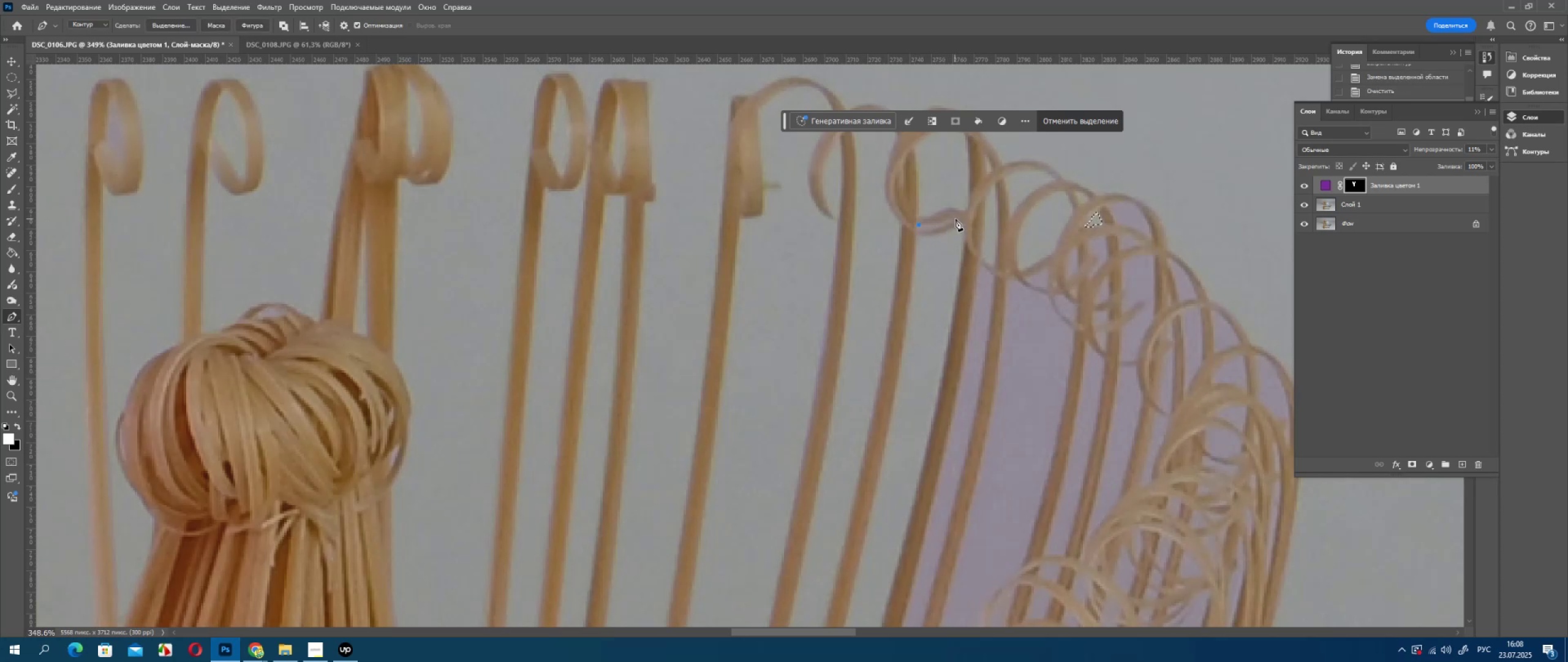 
left_click_drag(start_coordinate=[956, 219], to_coordinate=[960, 215])
 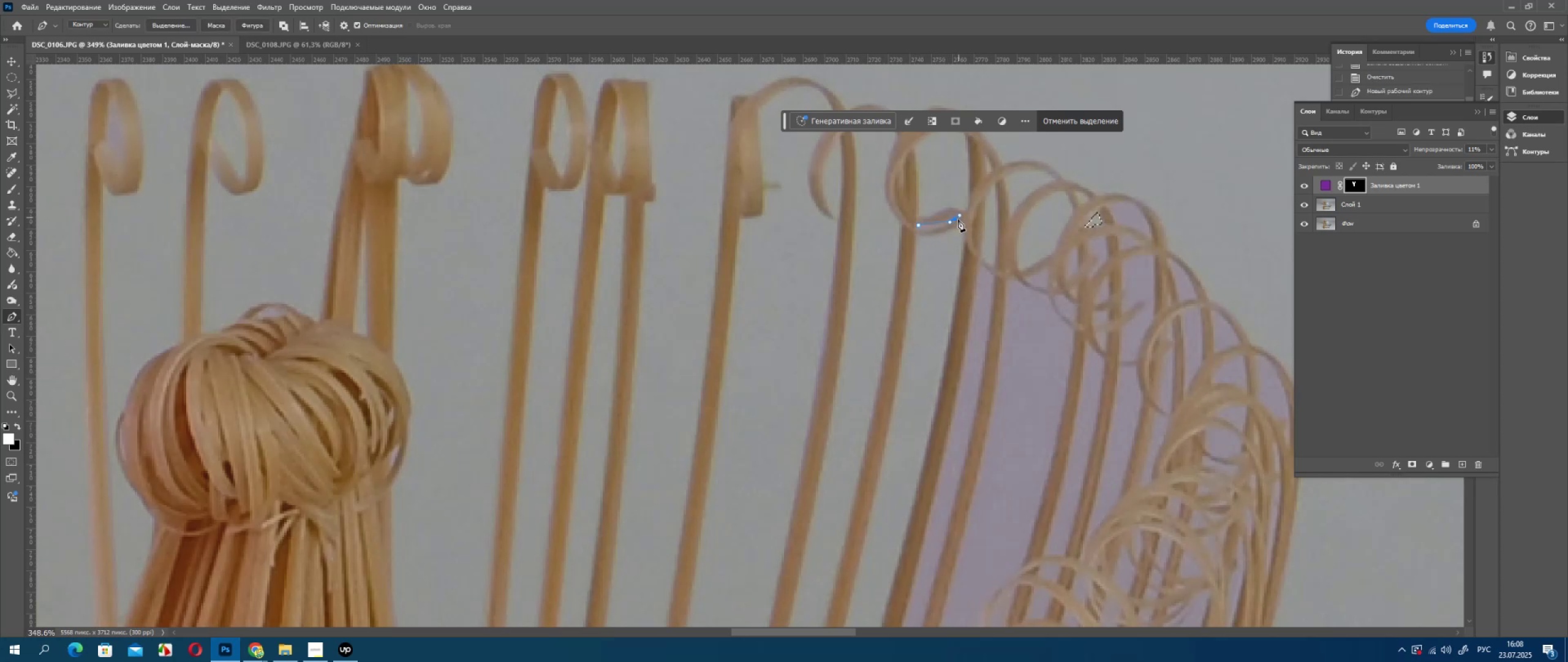 
hold_key(key=AltLeft, duration=0.6)
left_click([956, 222])
 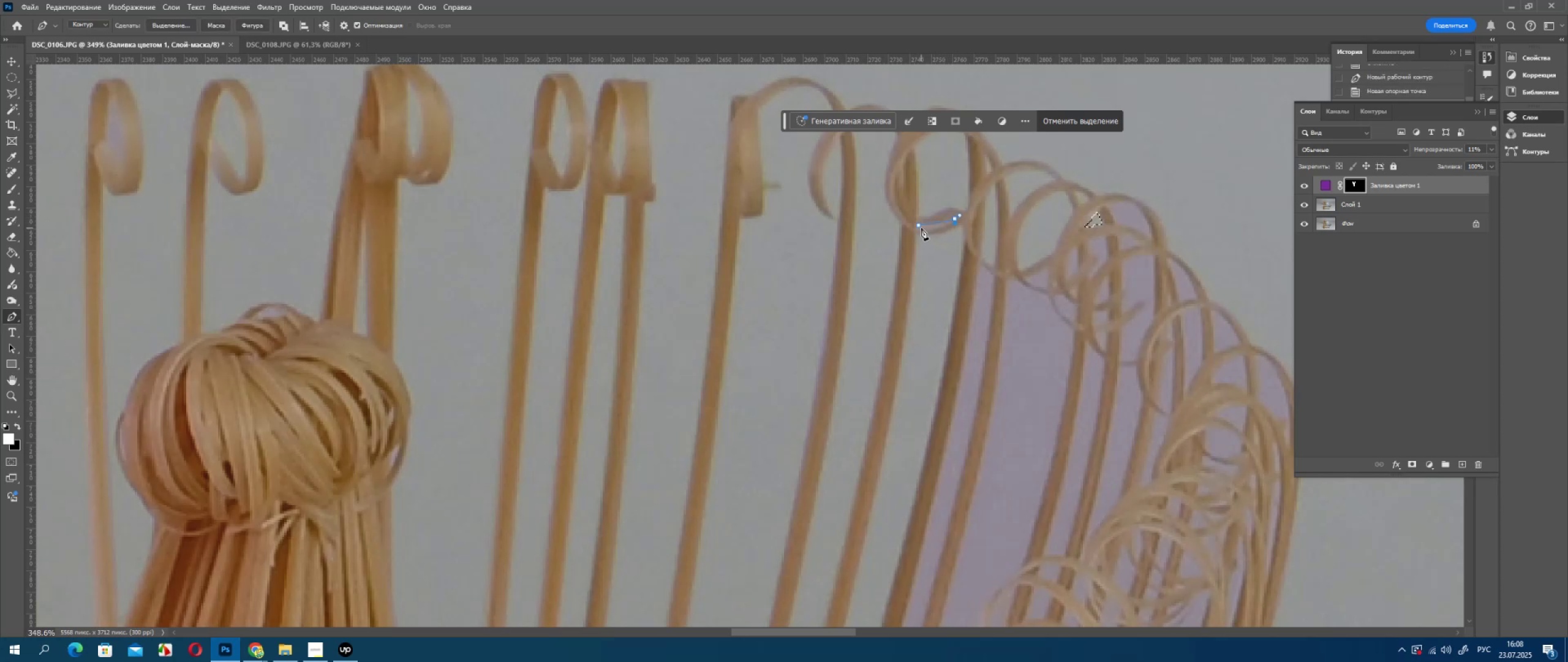 
left_click_drag(start_coordinate=[921, 227], to_coordinate=[909, 221])
 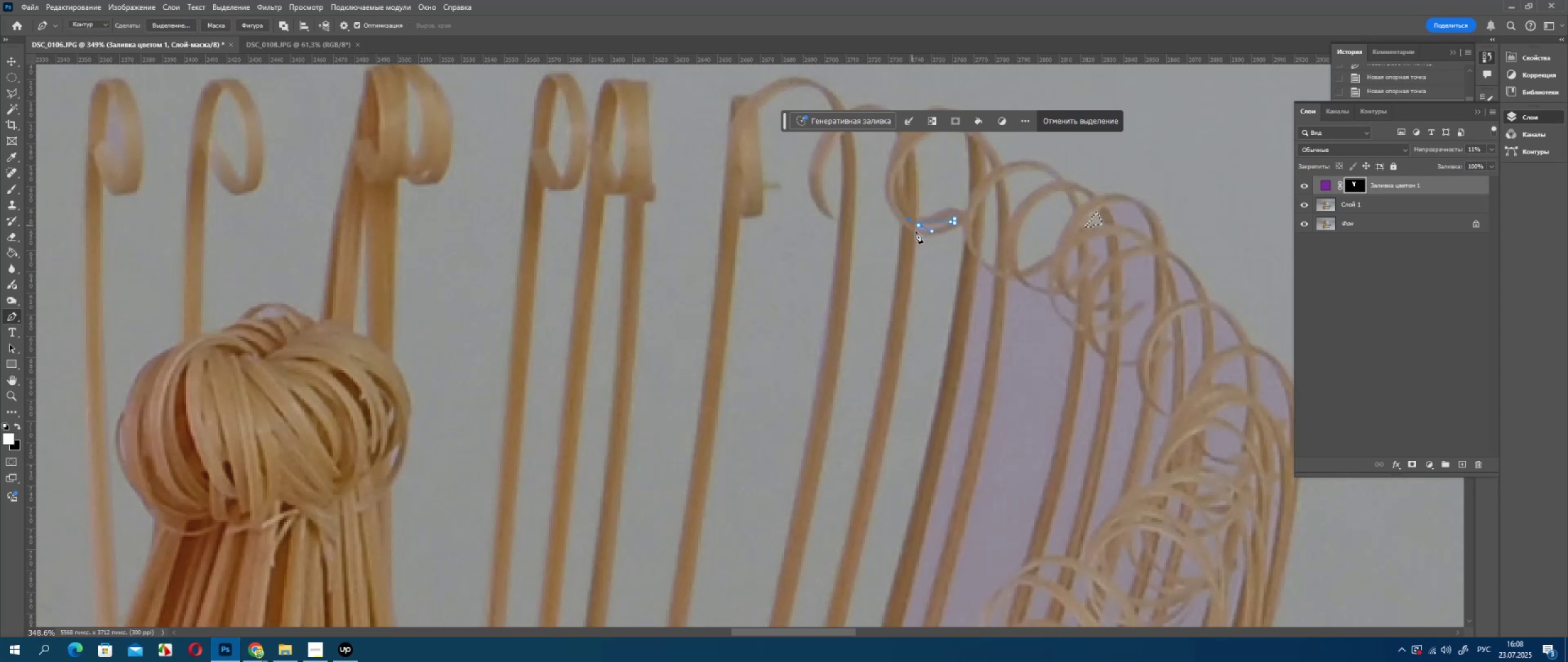 
key(Control+ControlLeft)
 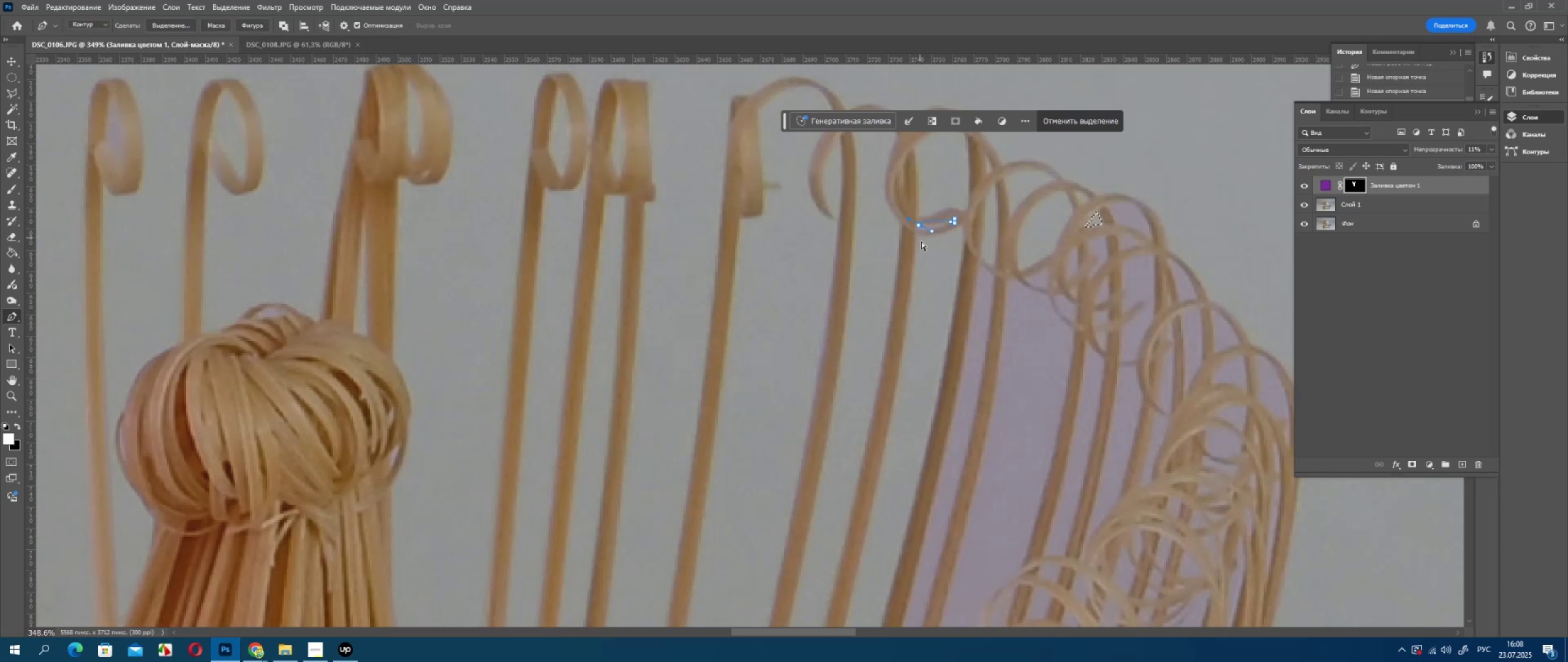 
key(Control+Z)
 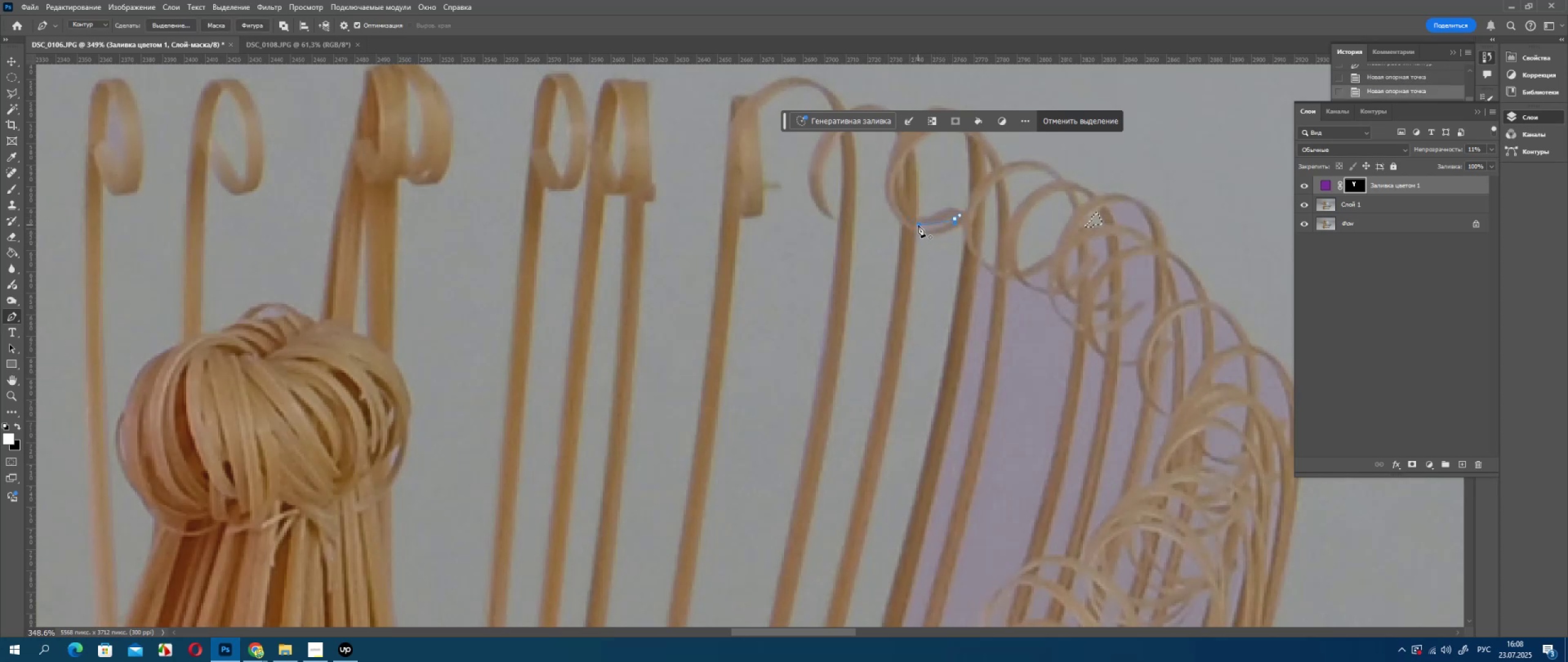 
left_click_drag(start_coordinate=[918, 225], to_coordinate=[920, 212])
 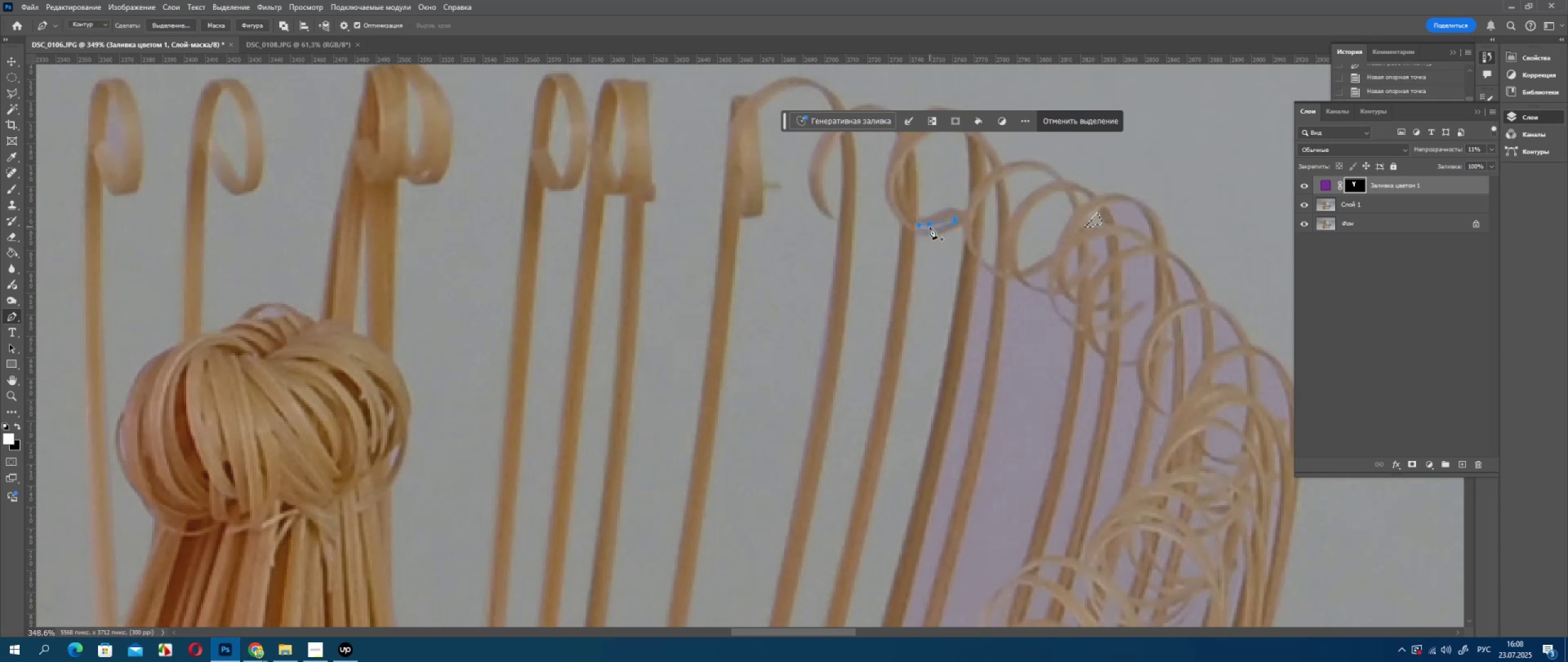 
right_click([930, 227])
 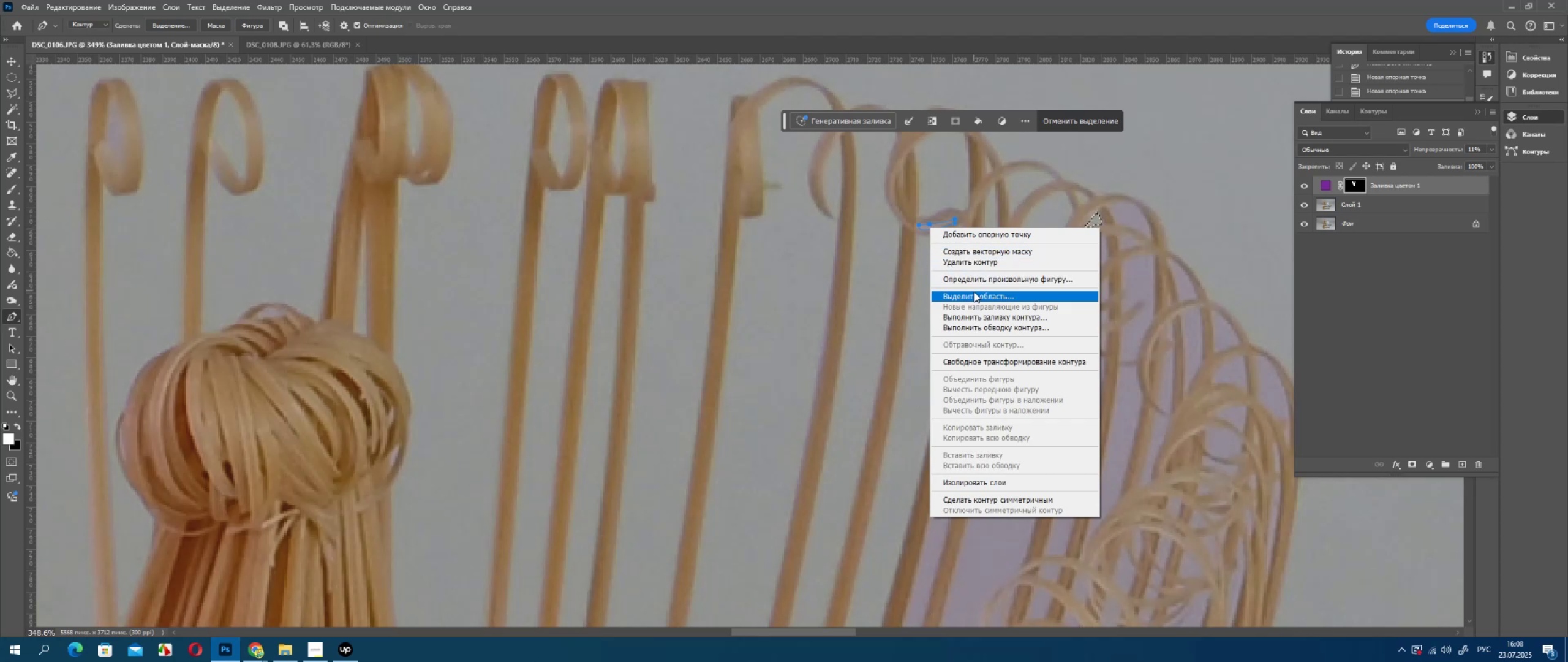 
left_click([974, 294])
 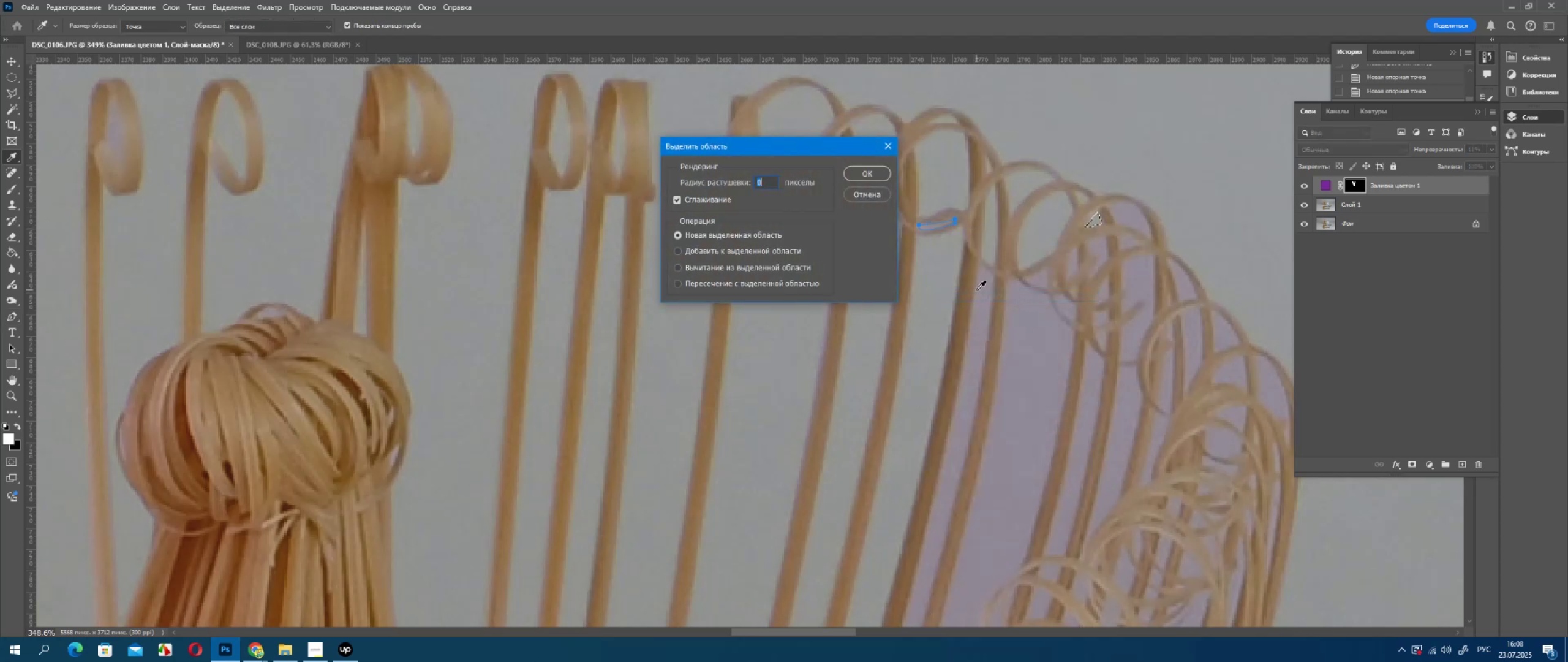 
key(Enter)
 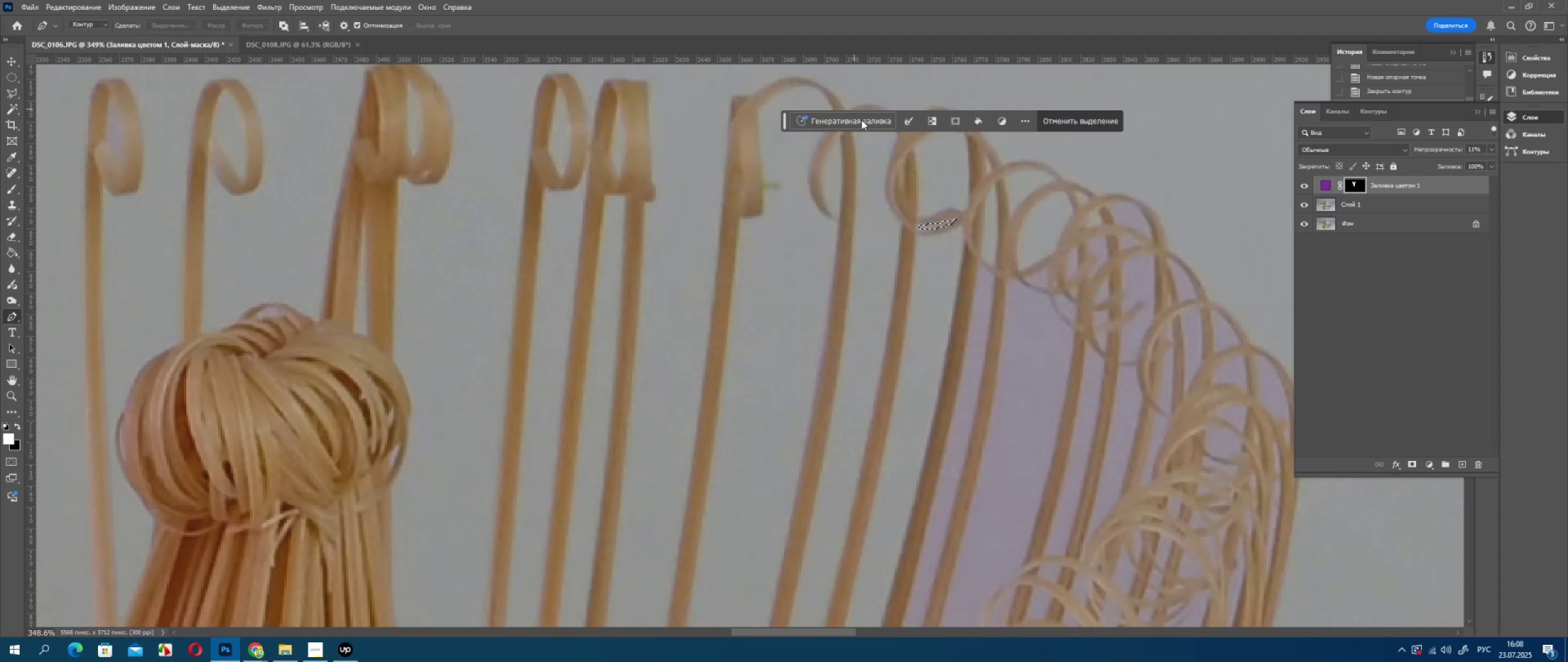 
key(Delete)
 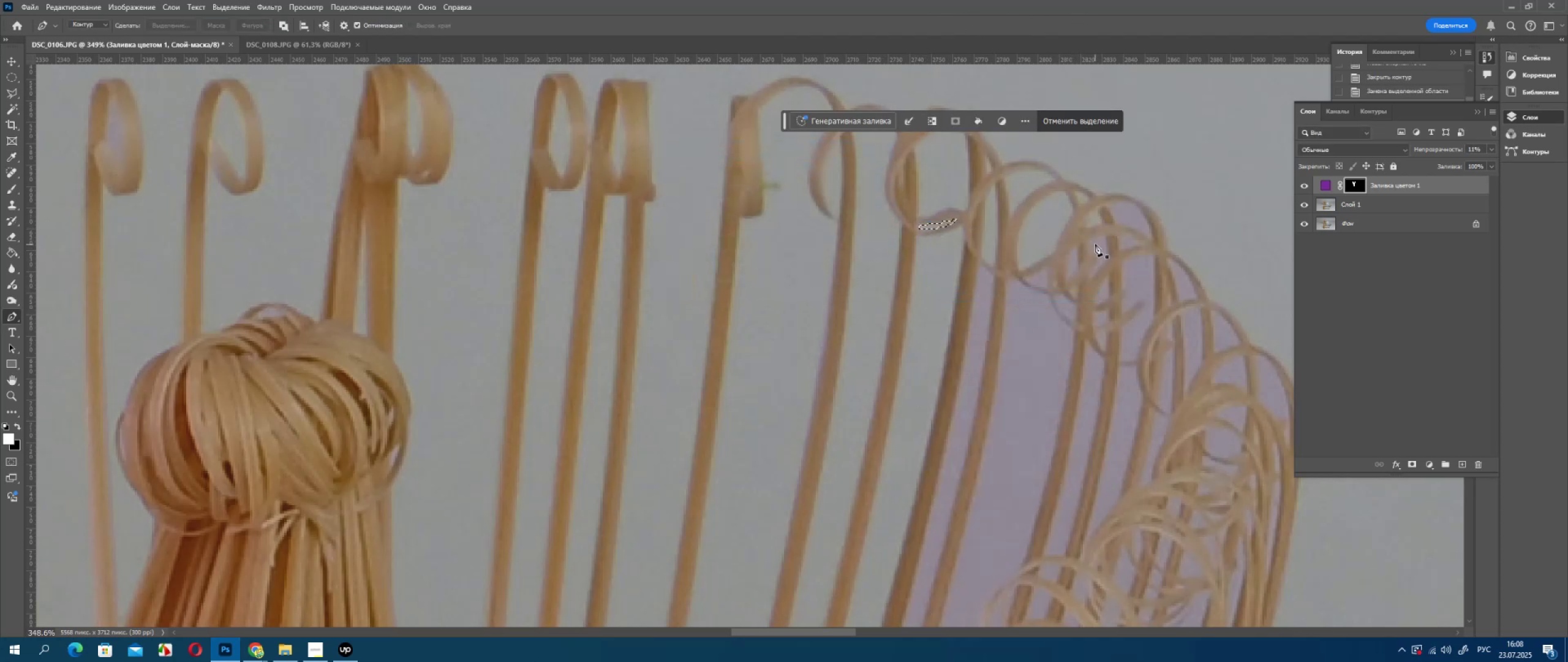 
wait(5.02)
 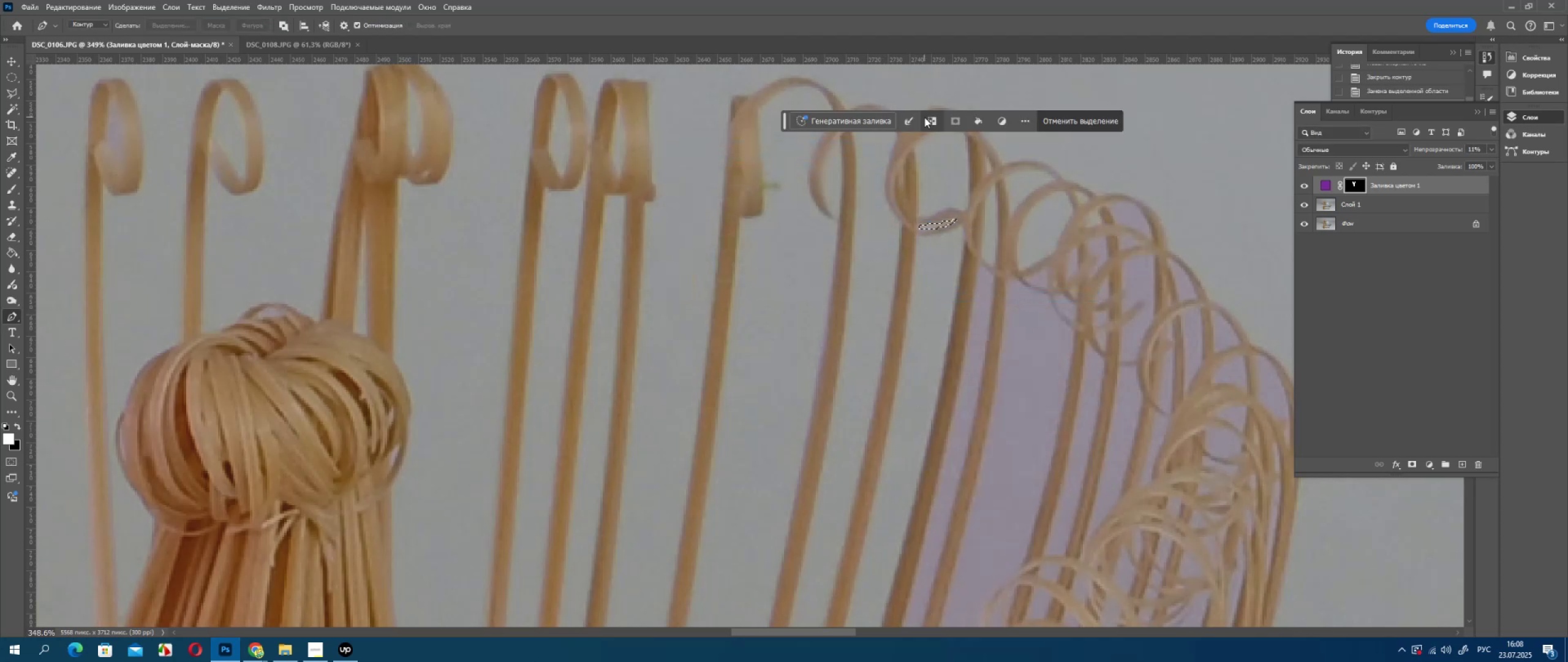 
left_click([1104, 236])
 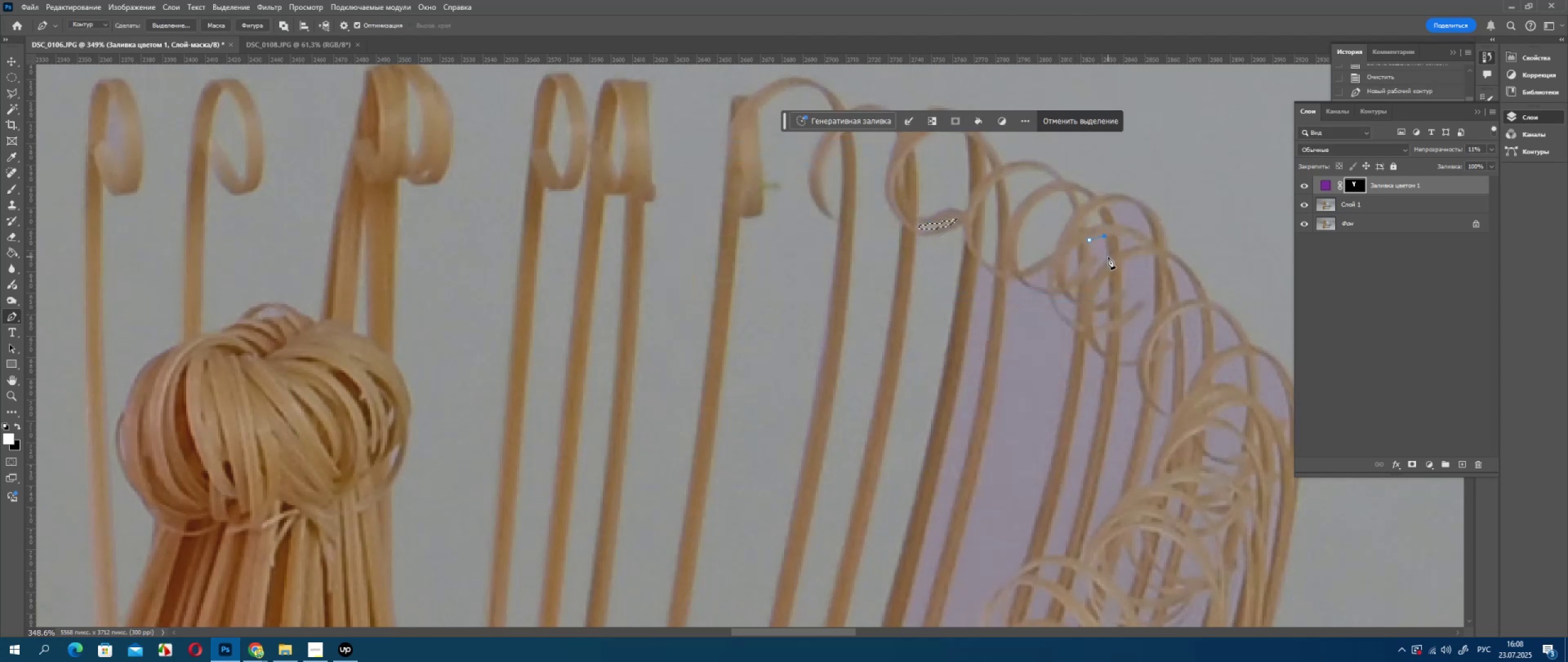 
left_click([1108, 257])
 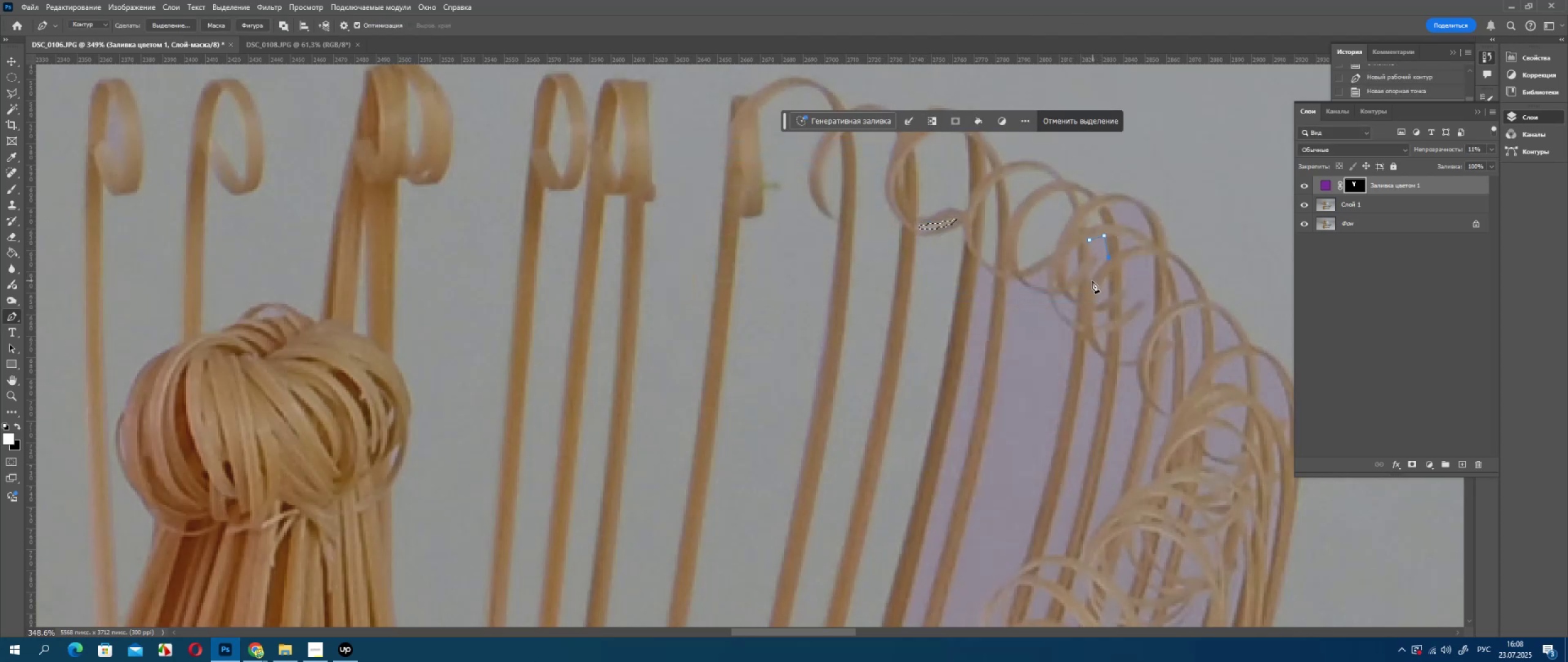 
left_click_drag(start_coordinate=[1092, 279], to_coordinate=[1093, 283])
 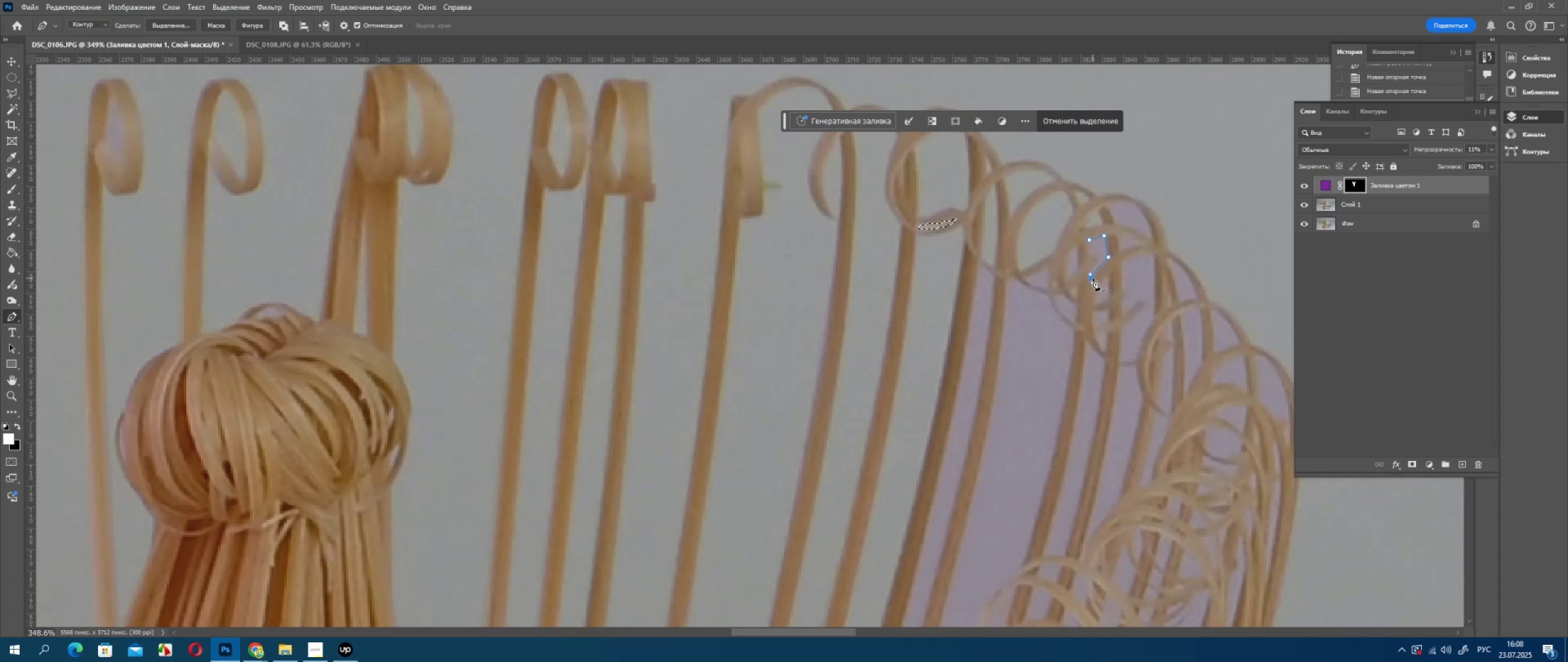 
hold_key(key=AltLeft, duration=0.4)
left_click([1091, 278])
 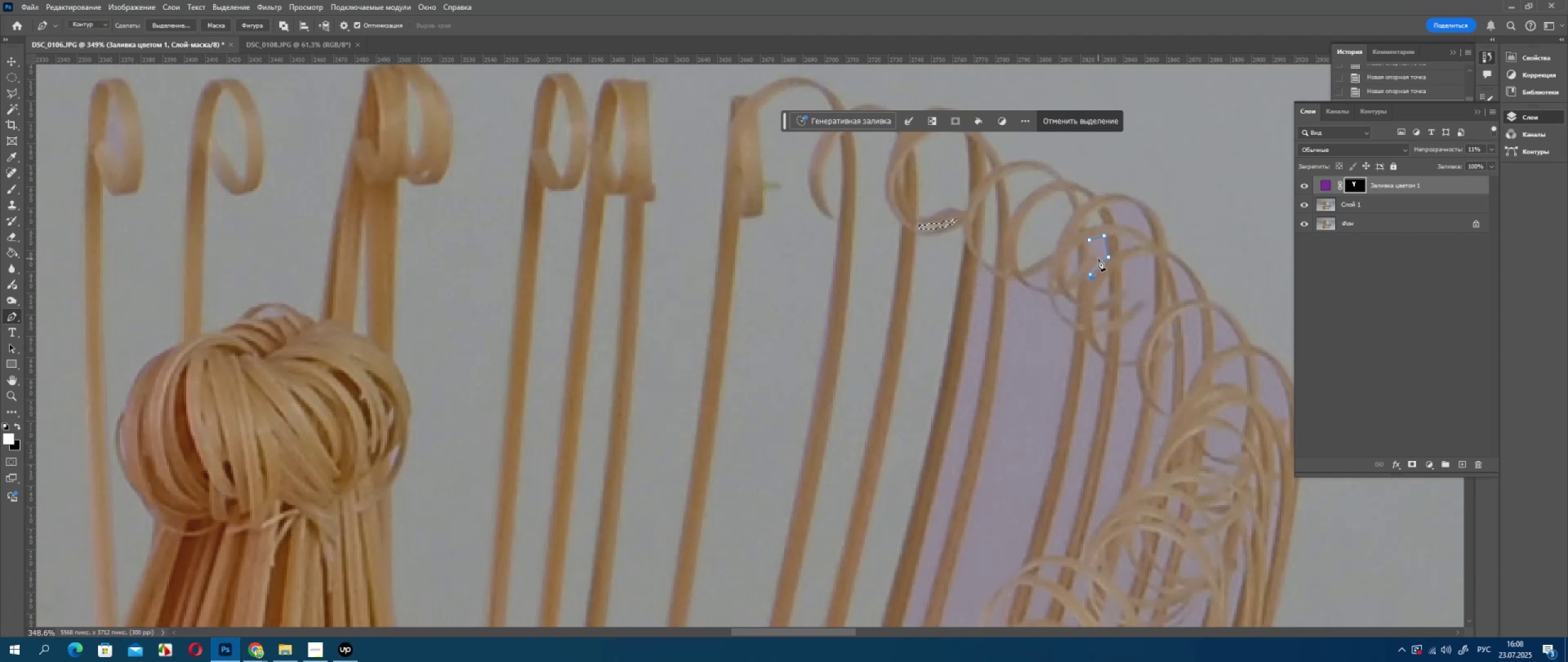 
left_click([1098, 259])
 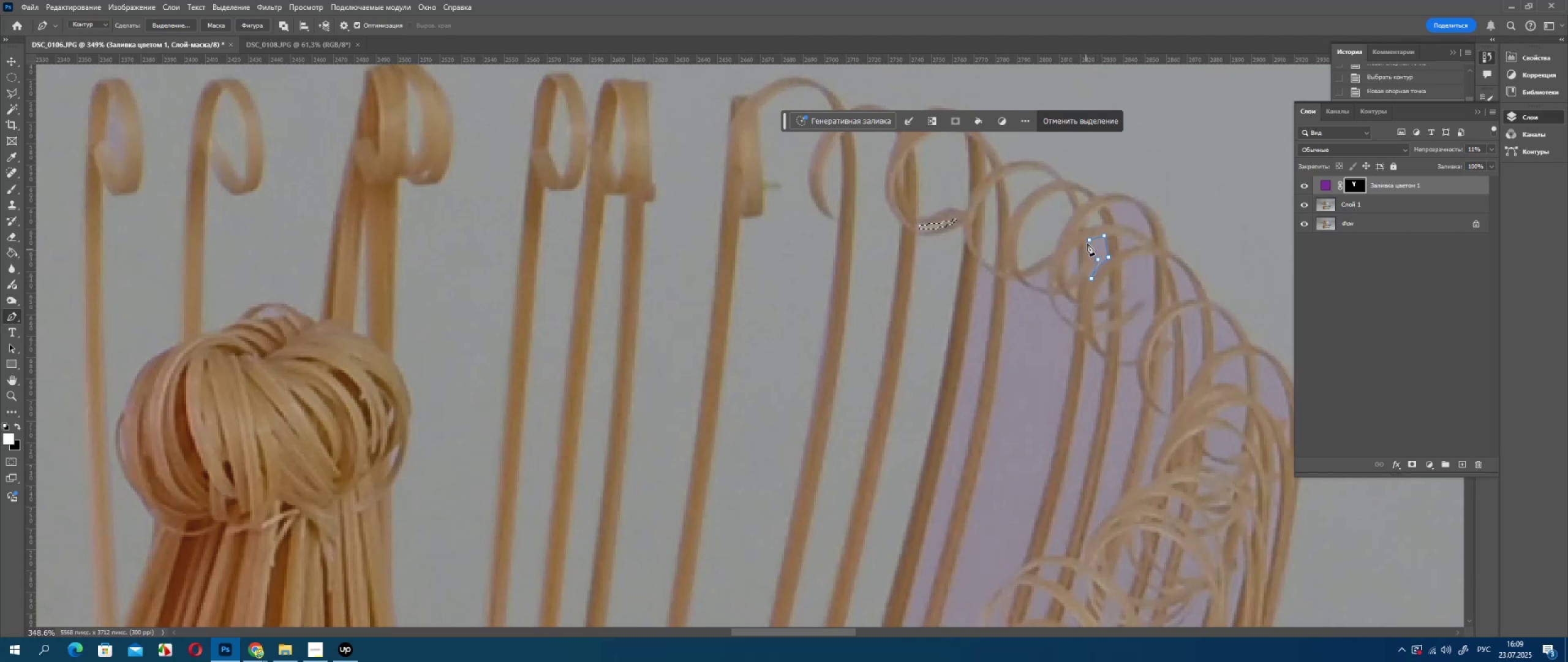 
left_click([1089, 238])
 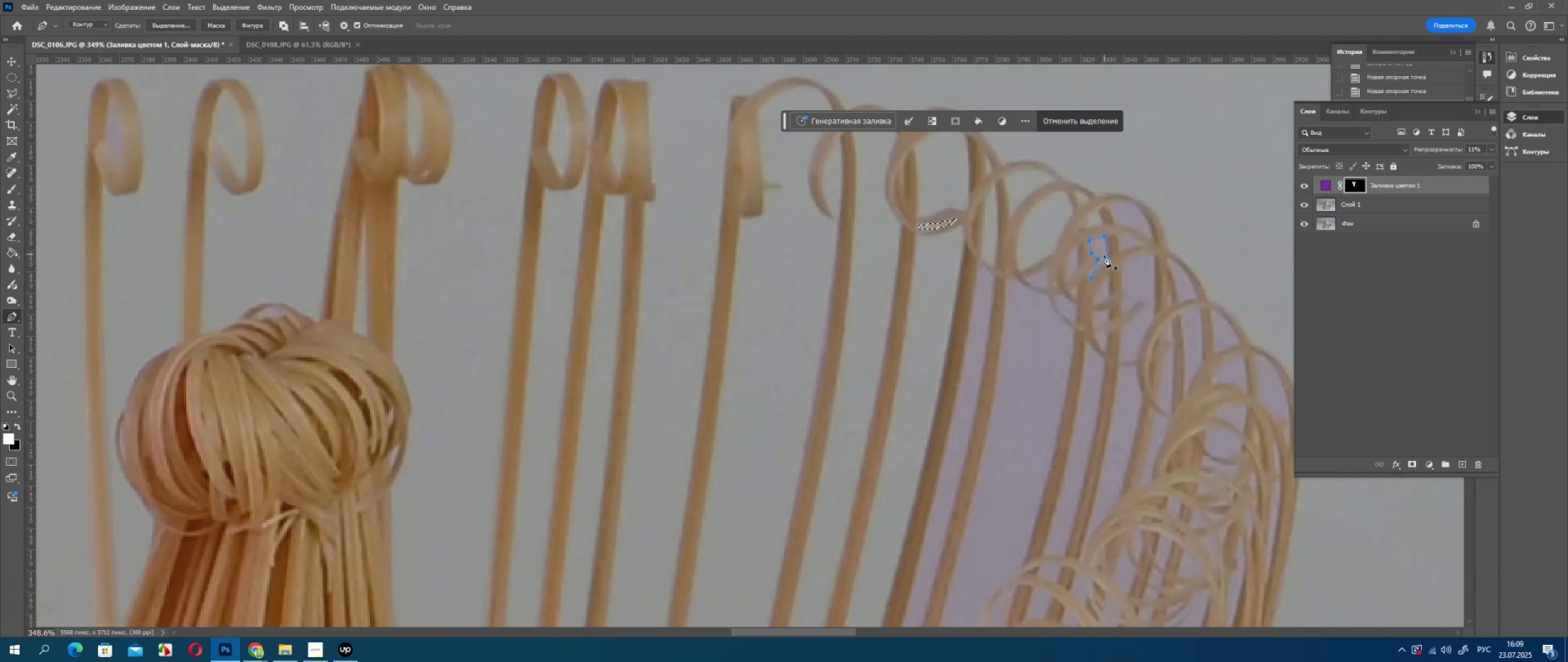 
right_click([1103, 250])
 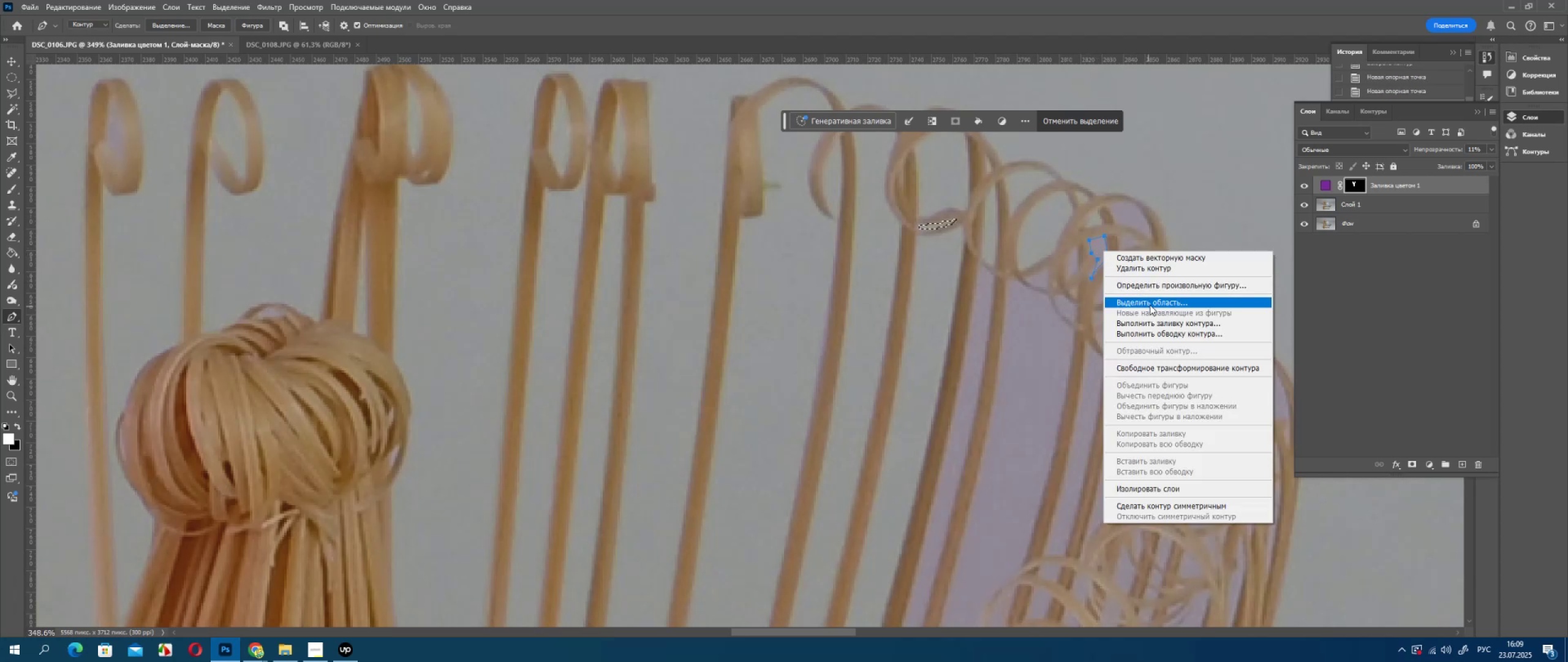 
left_click([1150, 305])
 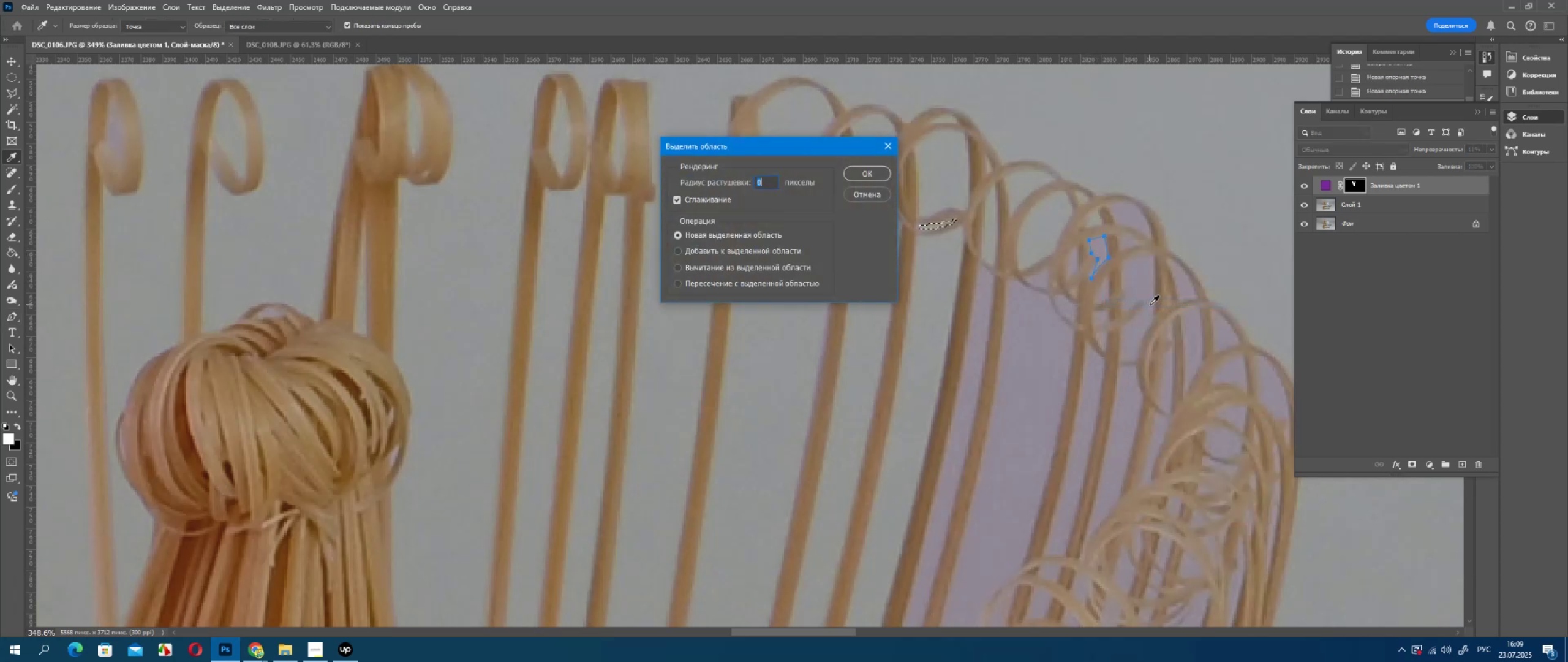 
key(Enter)
 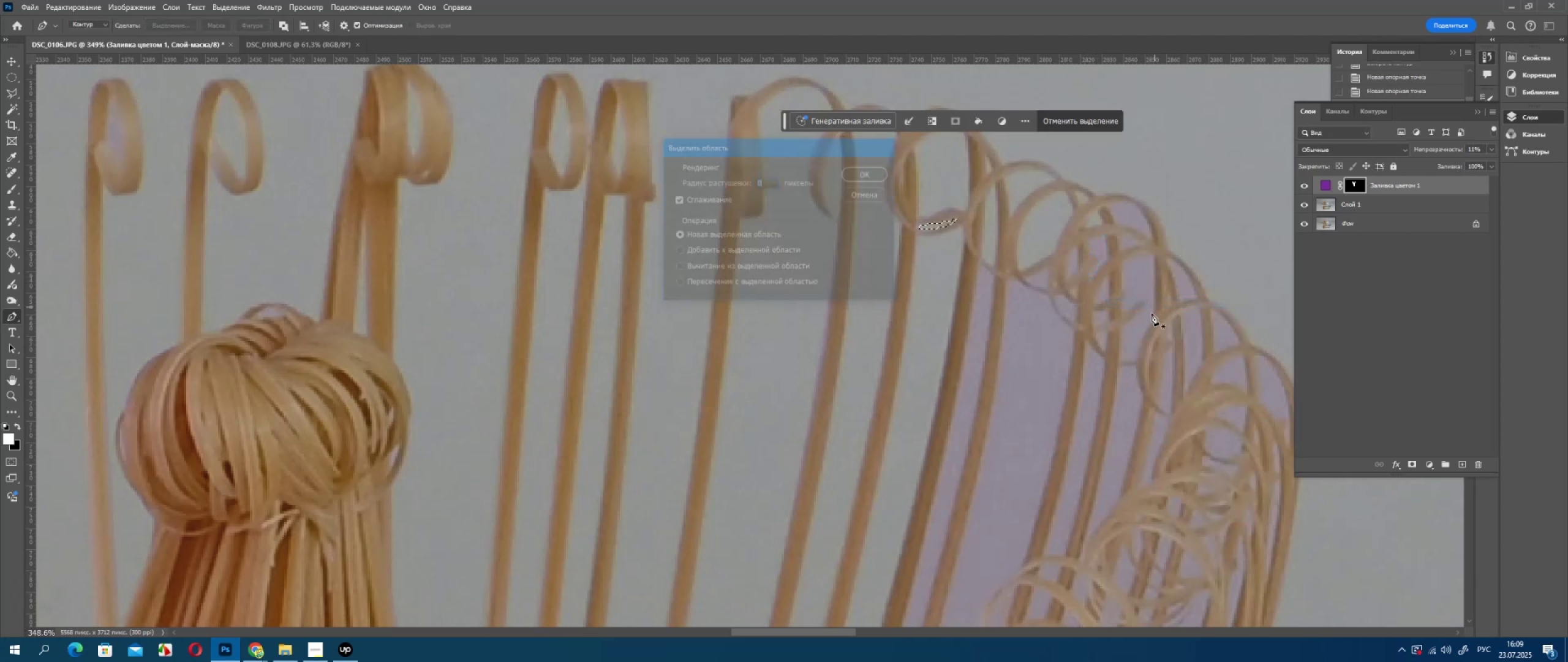 
key(Delete)
 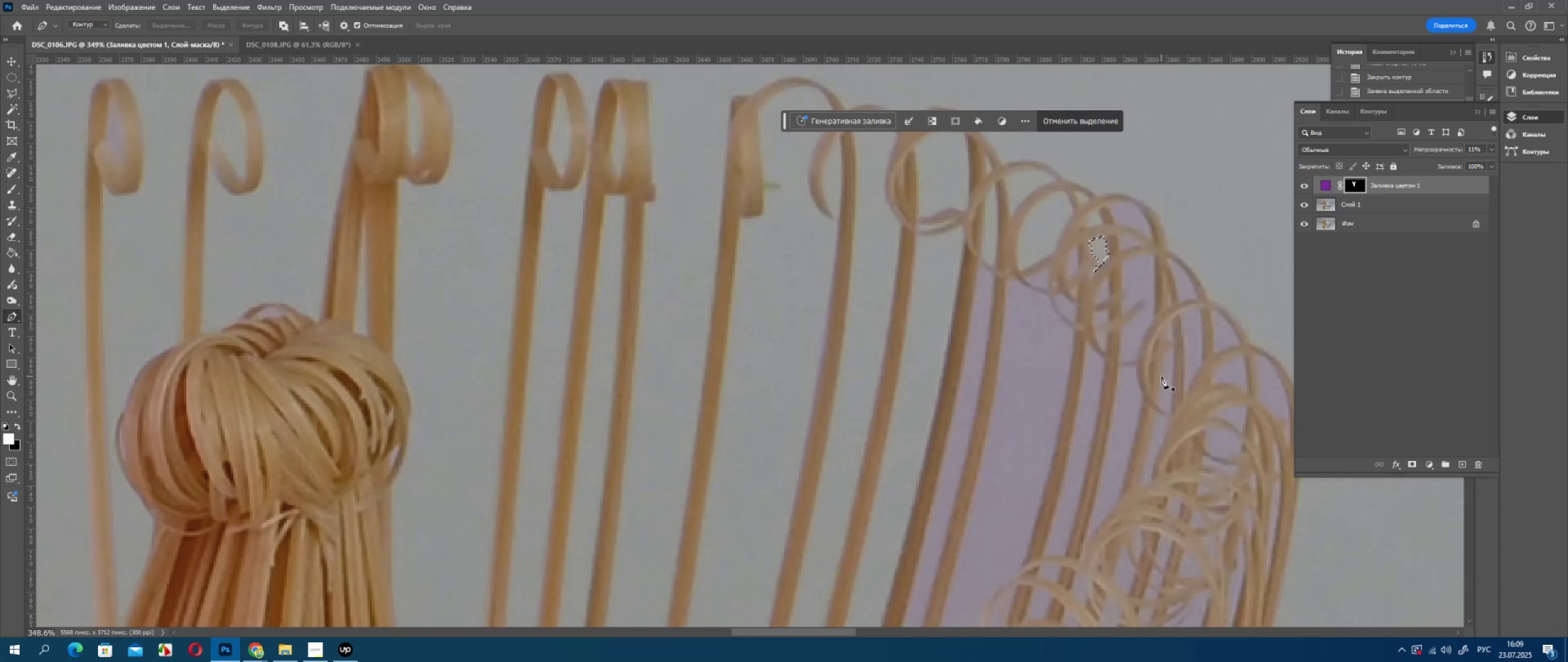 
wait(29.25)
 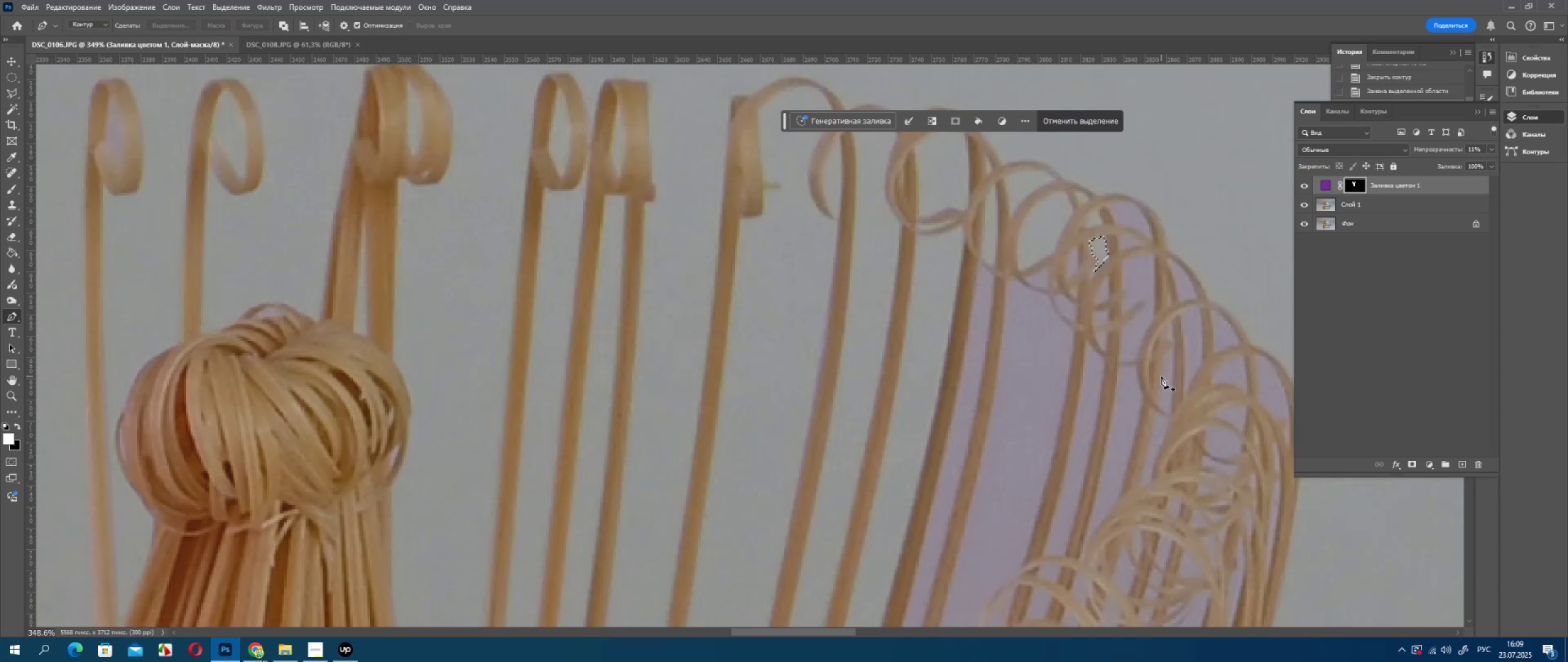 
left_click([1106, 207])
 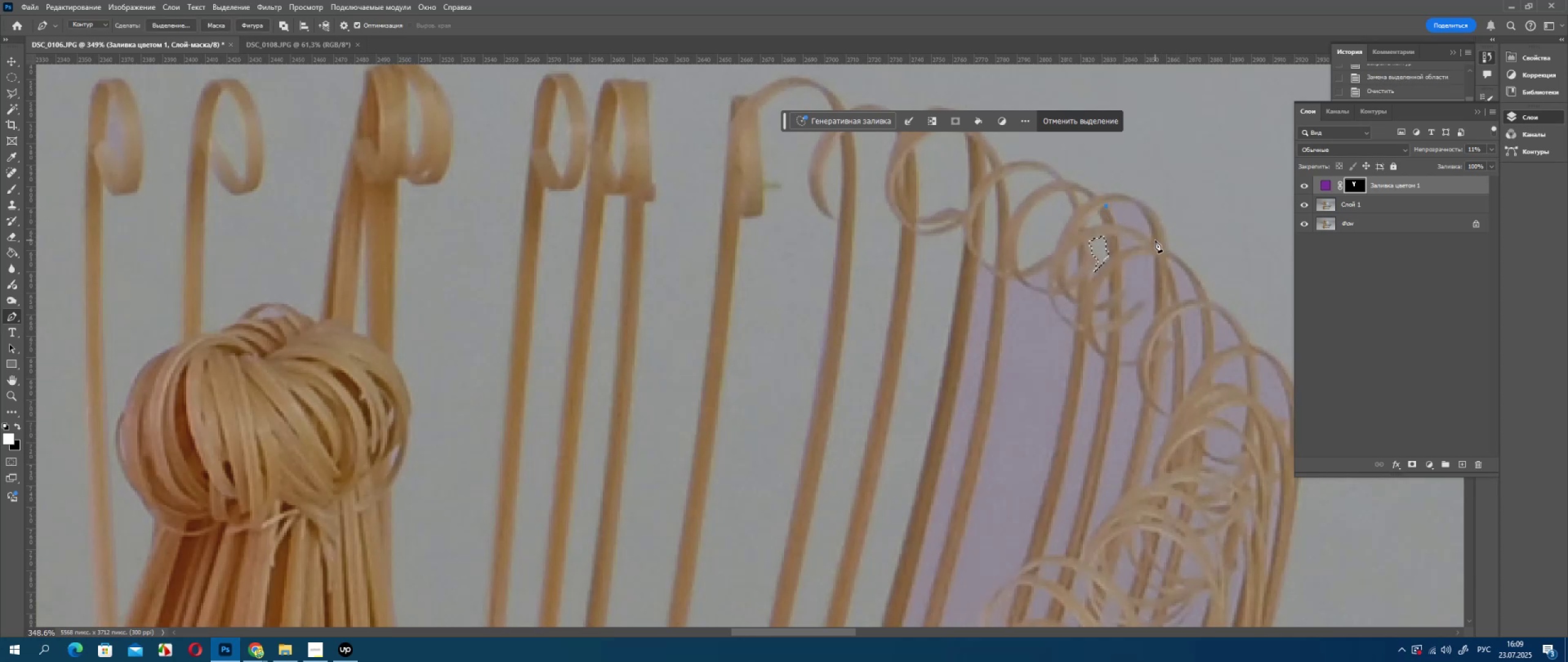 
left_click_drag(start_coordinate=[1155, 240], to_coordinate=[1166, 298])
 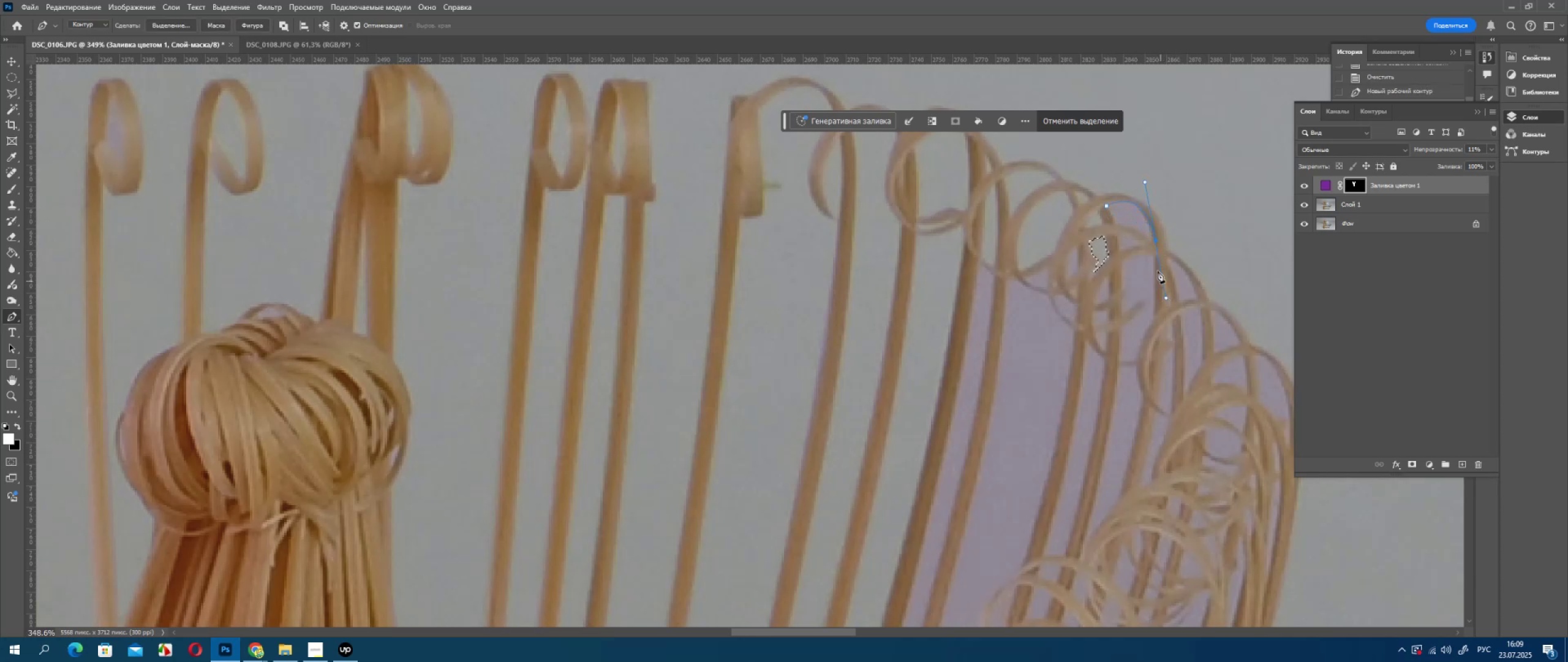 
hold_key(key=AltLeft, duration=0.51)
 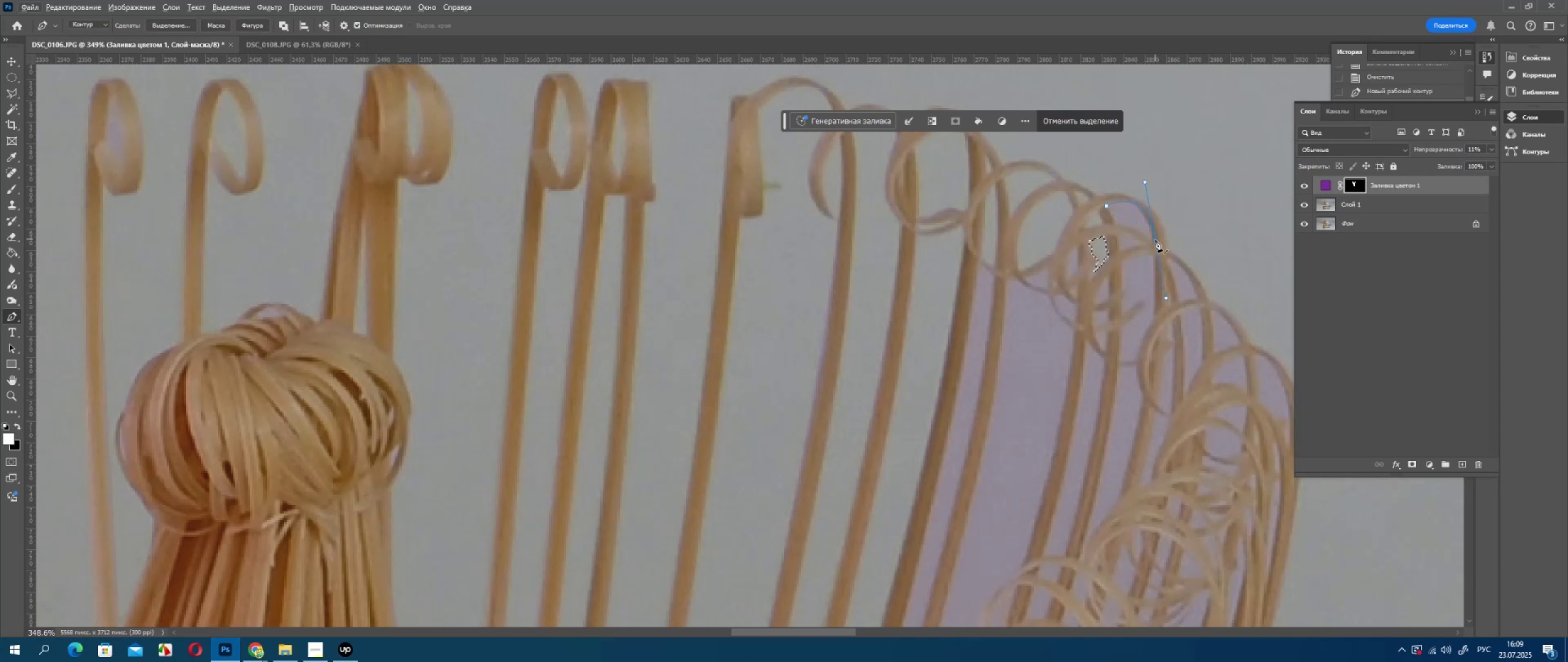 
key(Control+ControlLeft)
 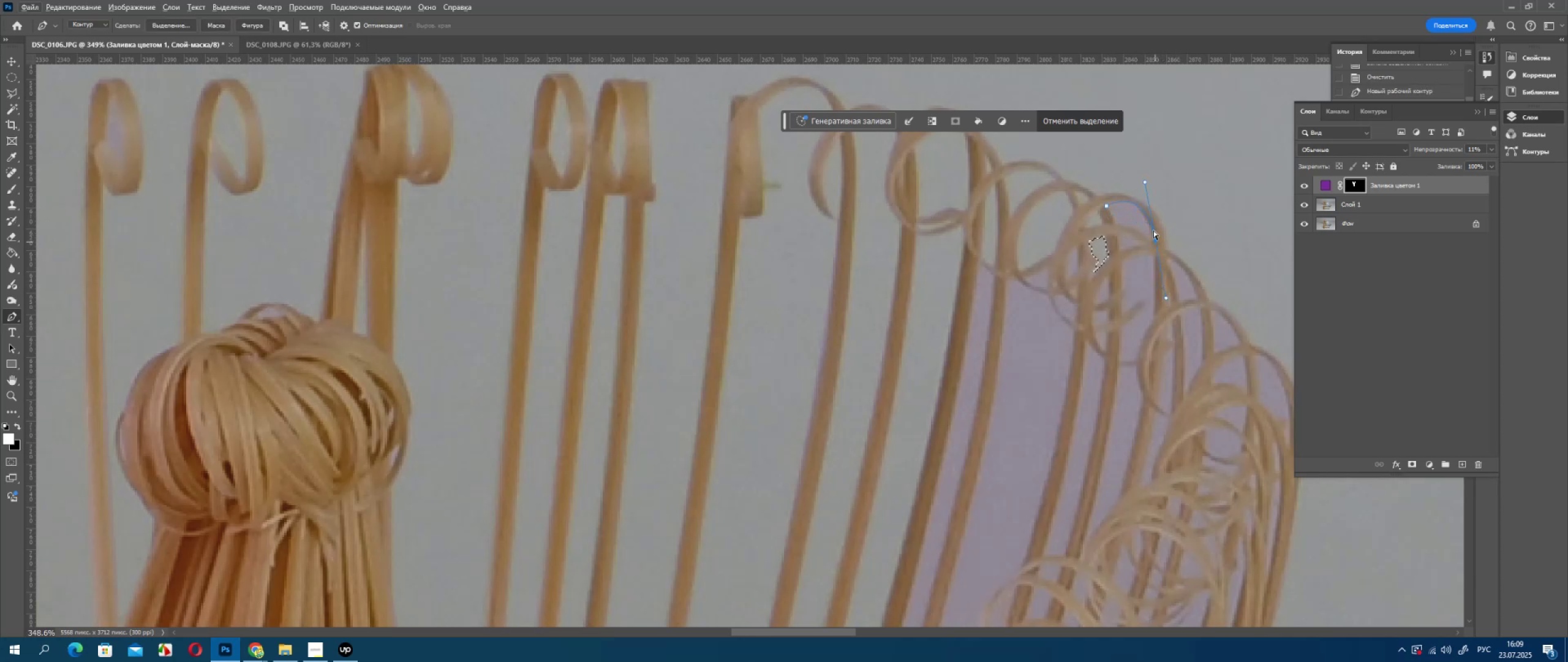 
key(Control+Z)
 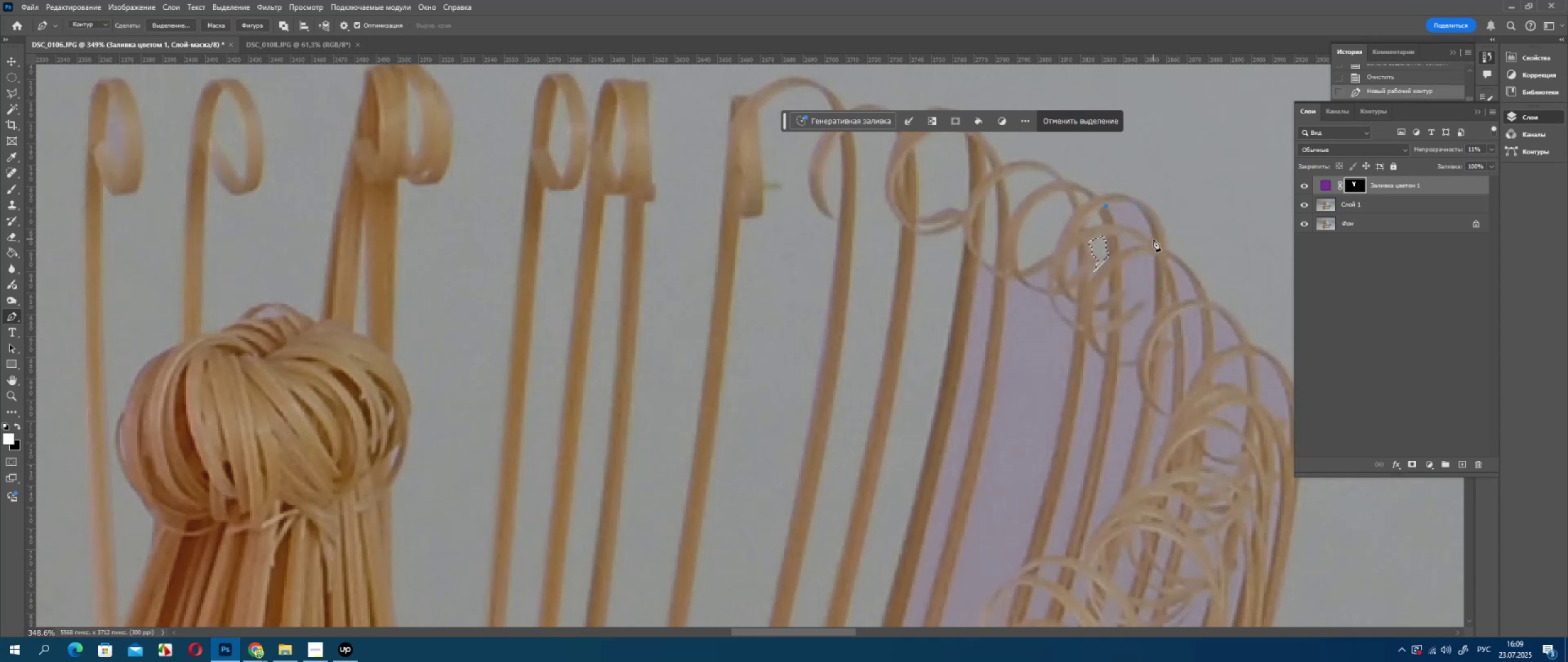 
left_click_drag(start_coordinate=[1152, 237], to_coordinate=[1159, 284])
 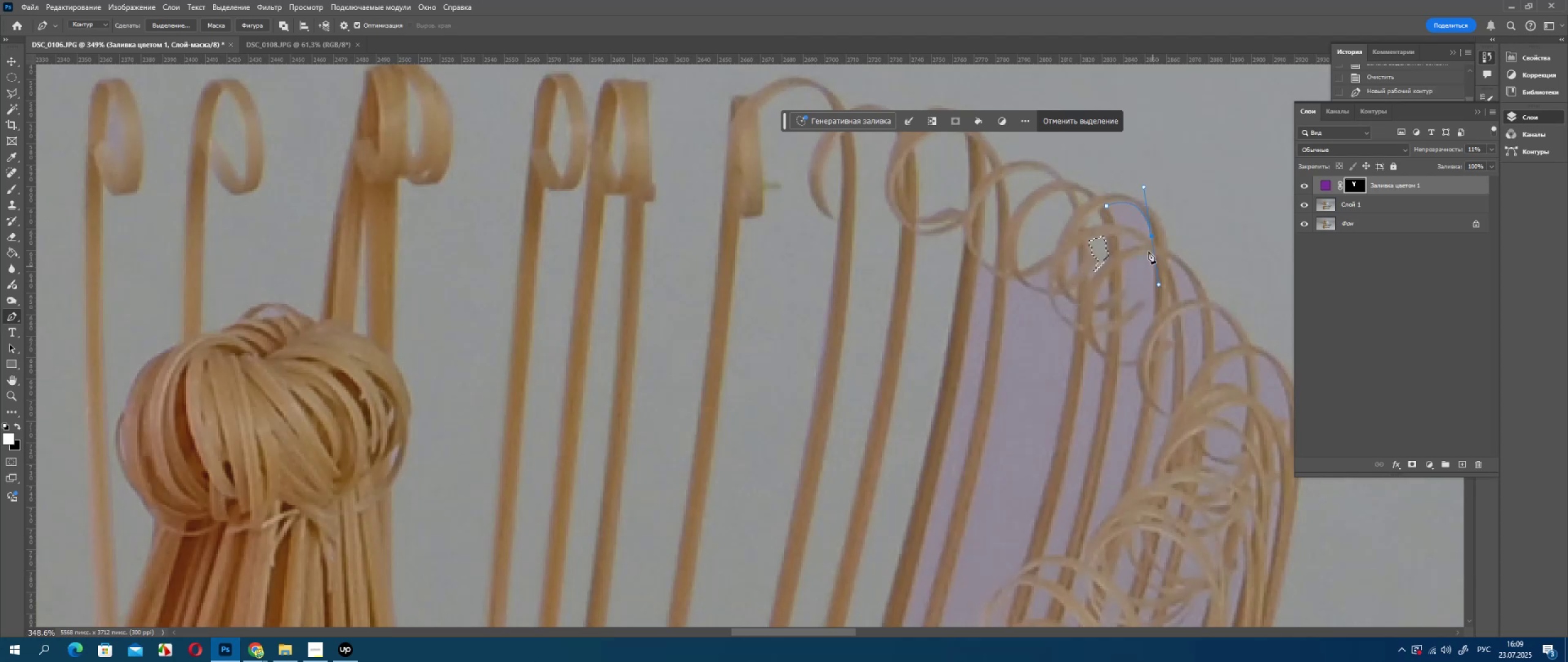 
hold_key(key=AltLeft, duration=0.55)
left_click([1152, 235])
 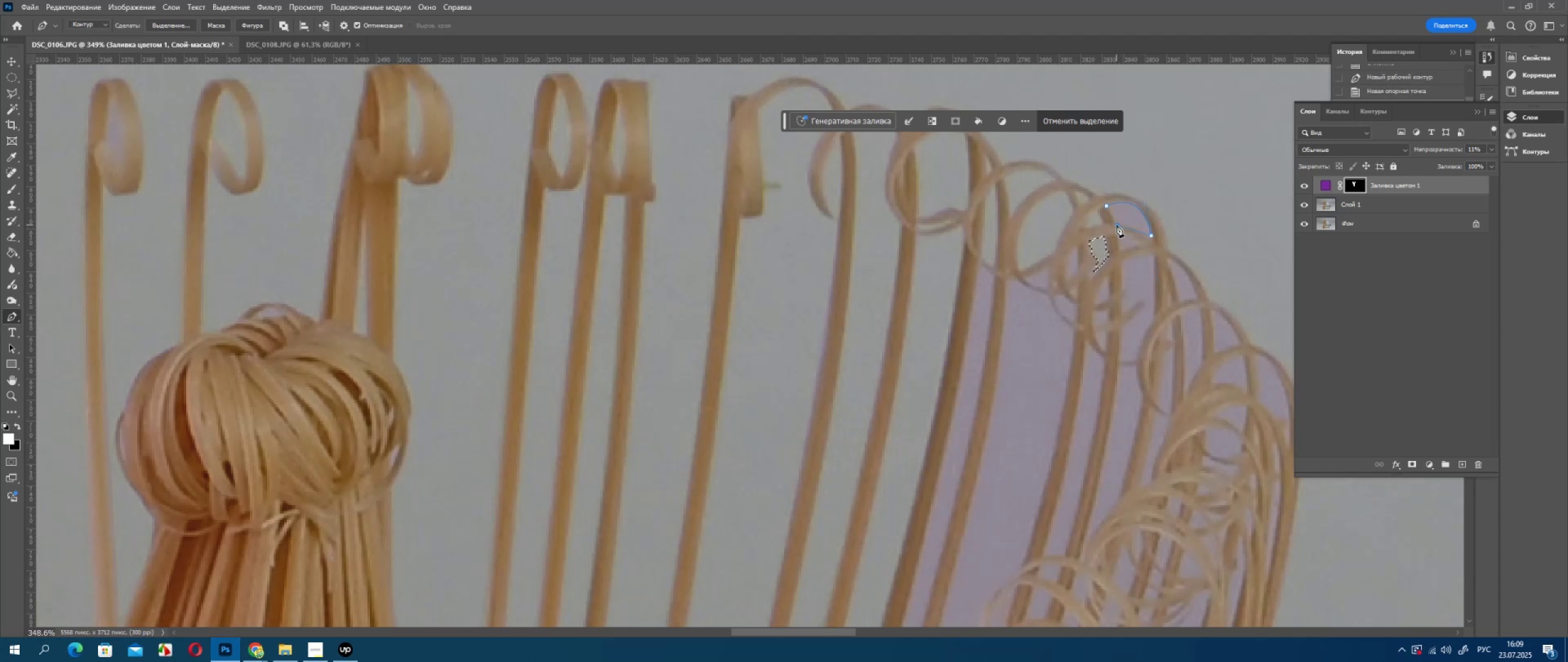 
left_click([1117, 225])
 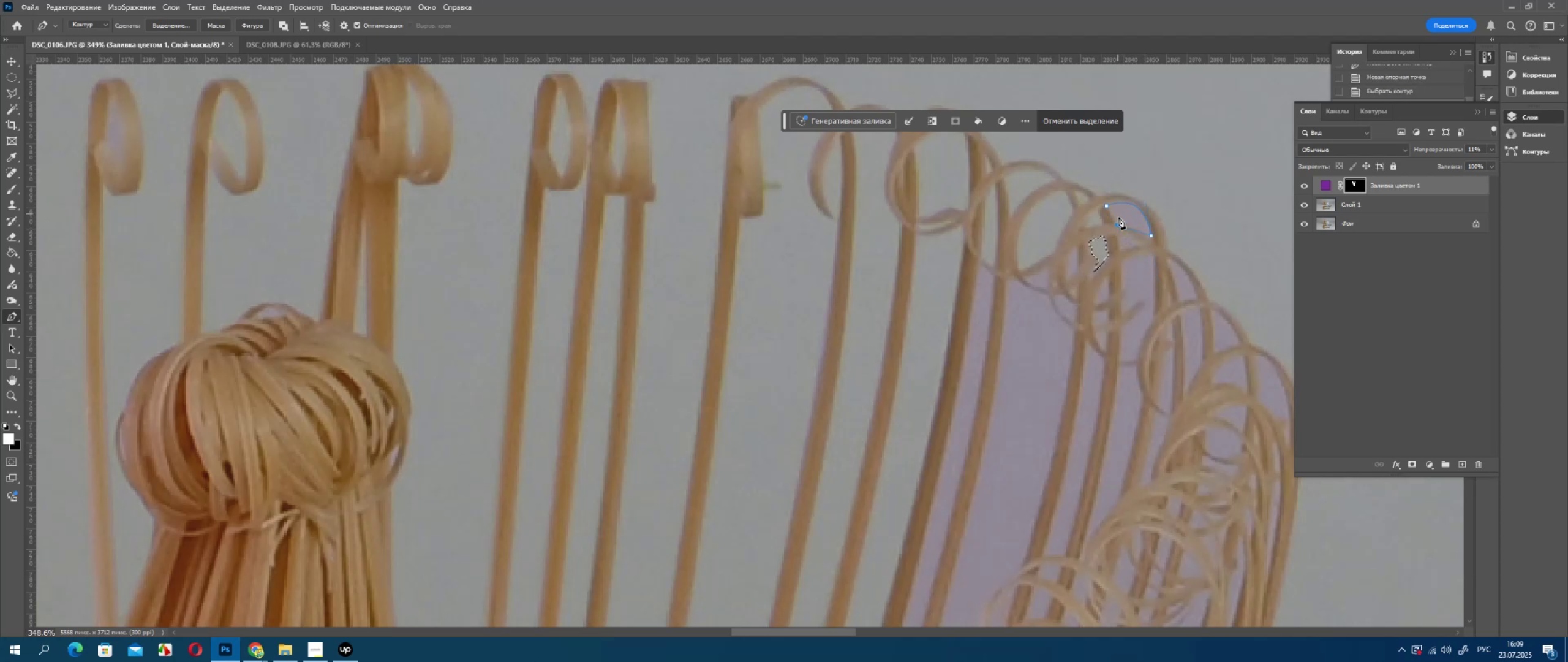 
key(Control+ControlLeft)
 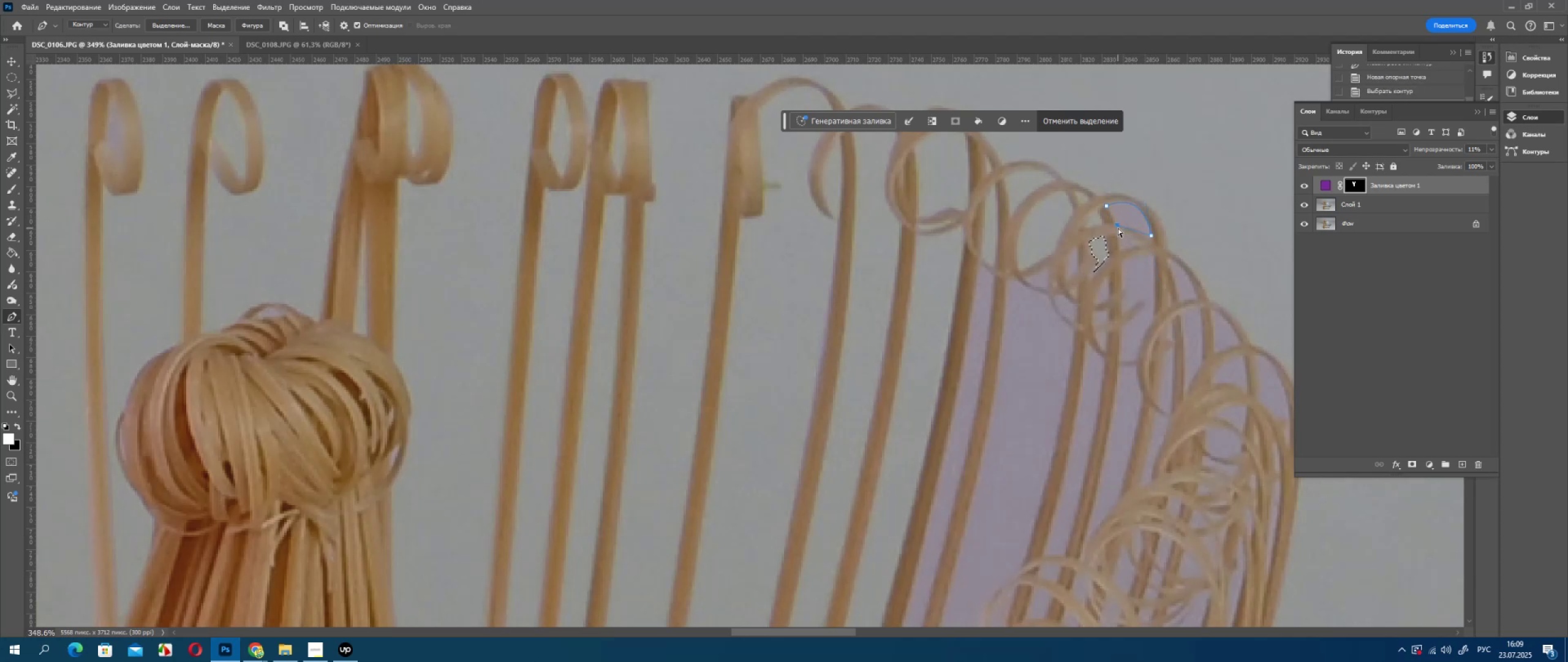 
key(Control+Z)
 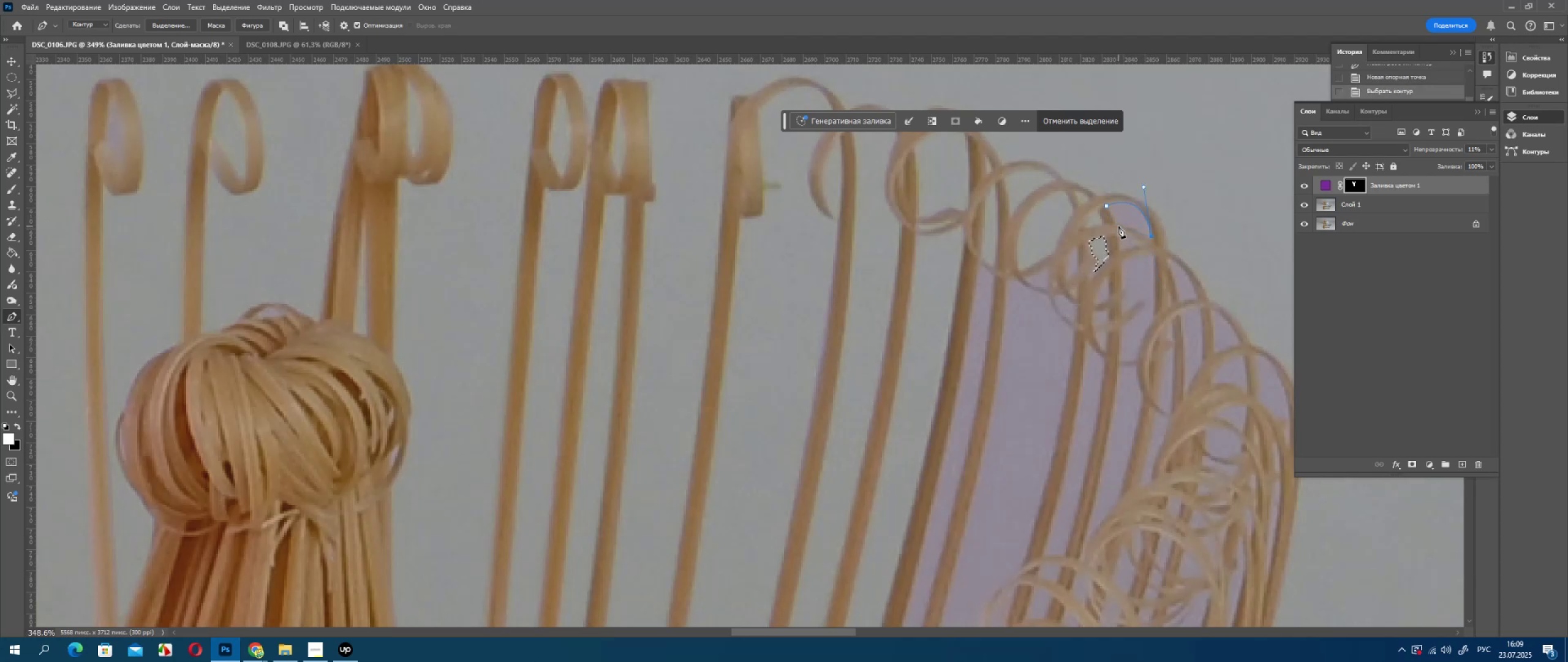 
left_click_drag(start_coordinate=[1118, 226], to_coordinate=[1106, 229])
 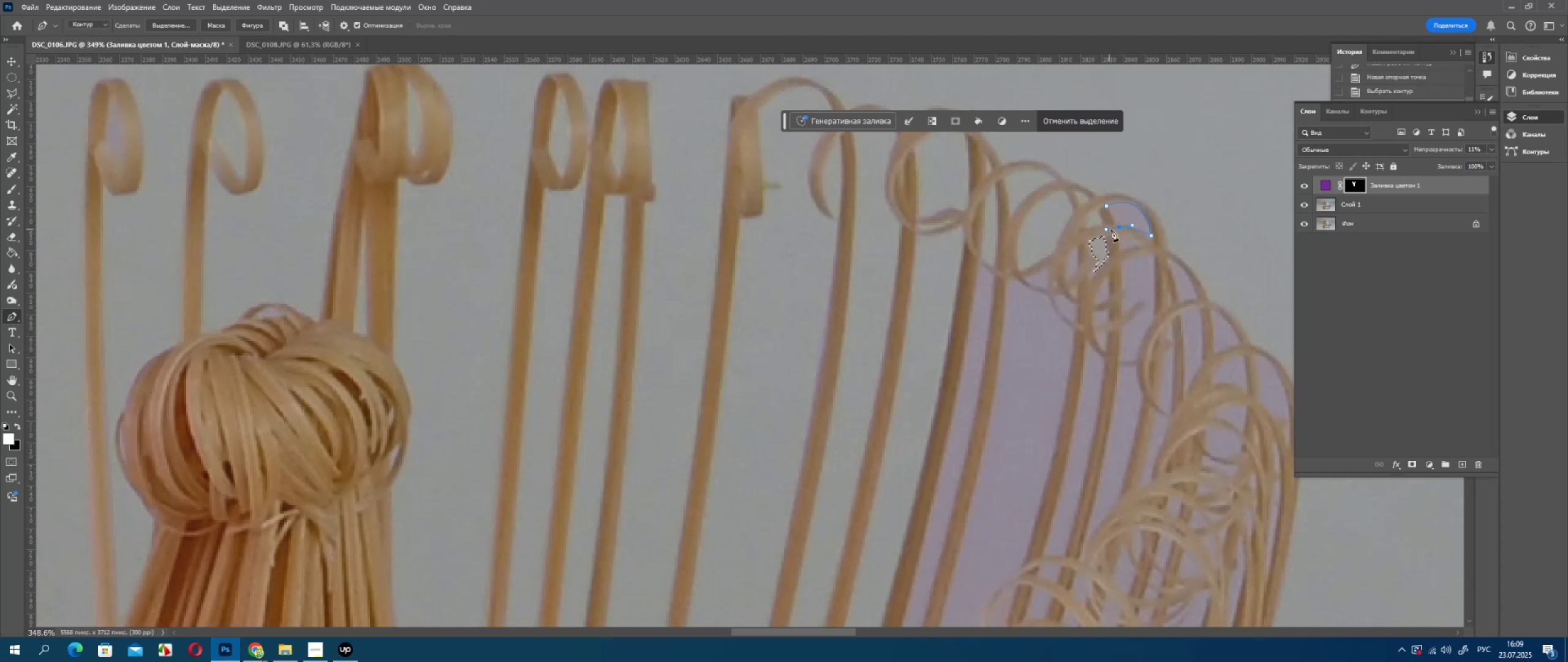 
hold_key(key=AltLeft, duration=0.7)
left_click([1116, 229])
 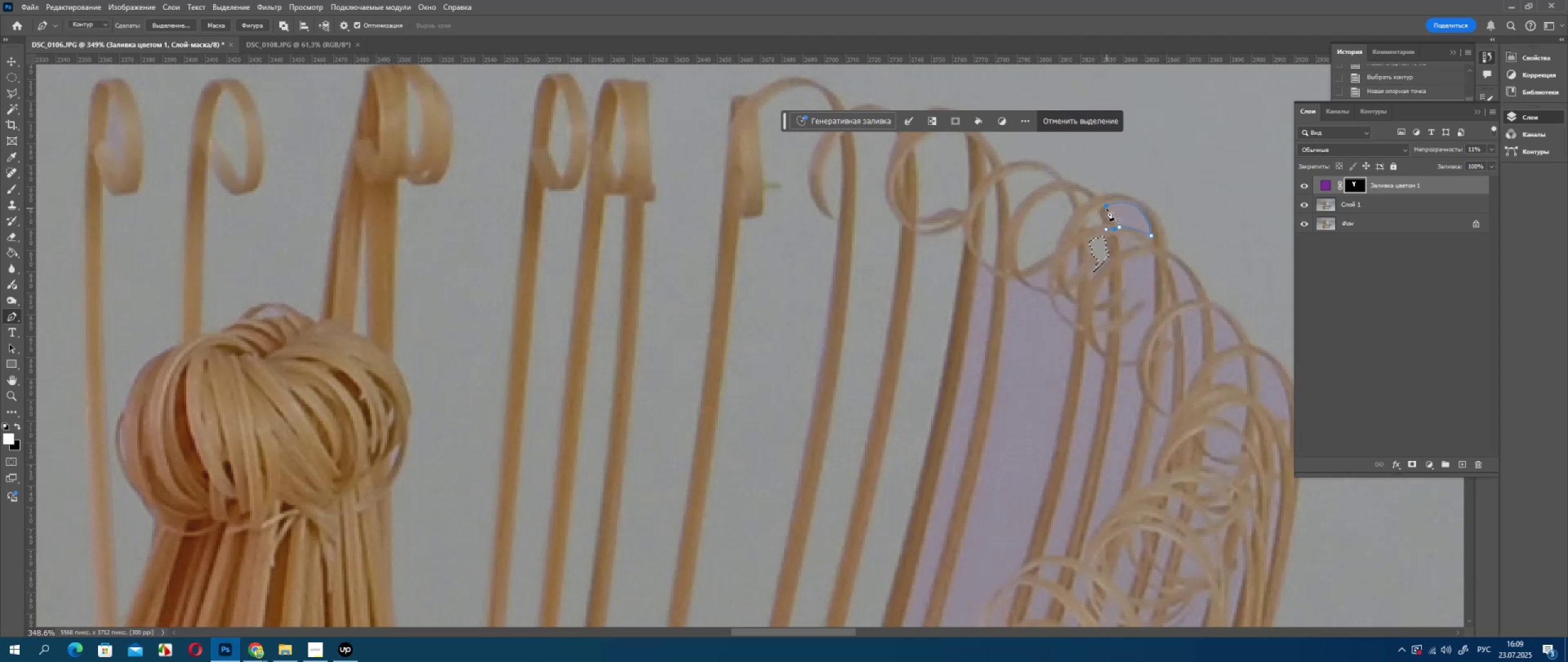 
key(Control+ControlLeft)
 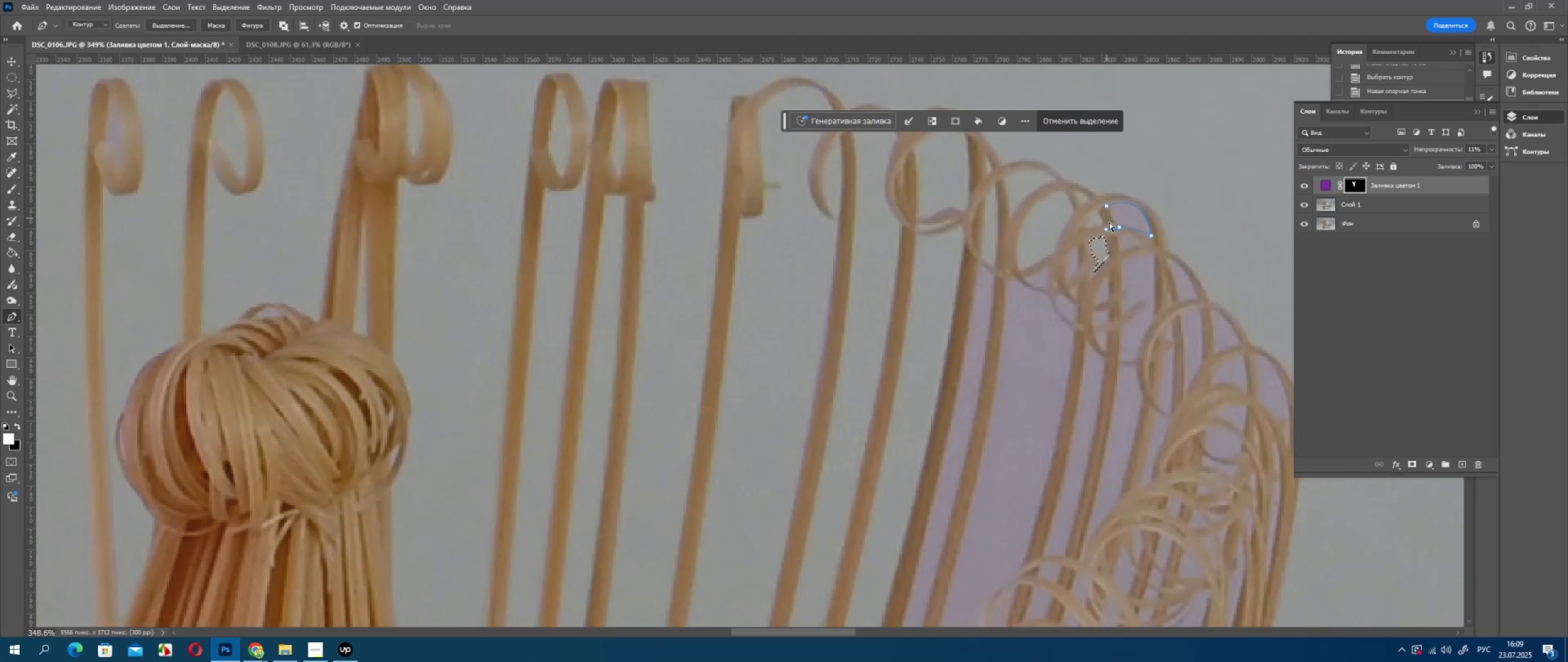 
key(Control+Z)
 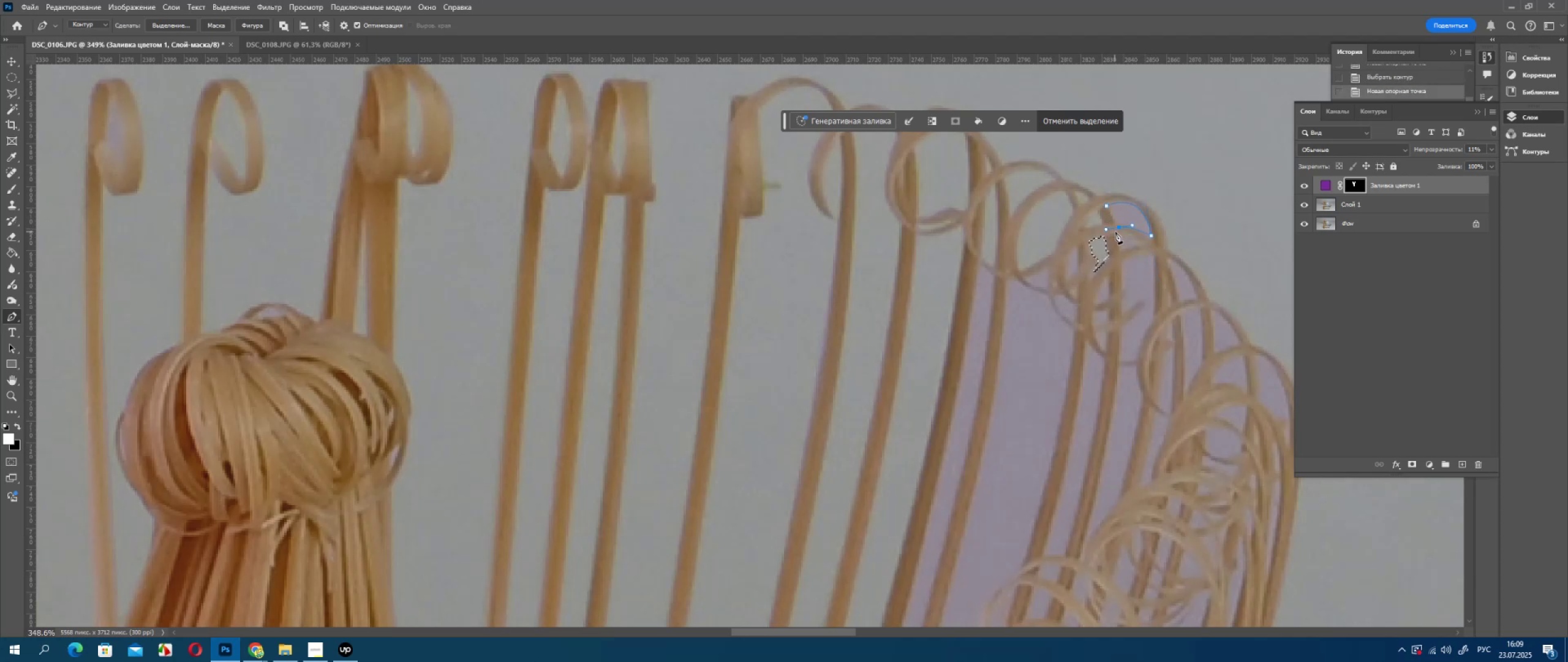 
hold_key(key=AltLeft, duration=0.48)
left_click([1118, 229])
 